 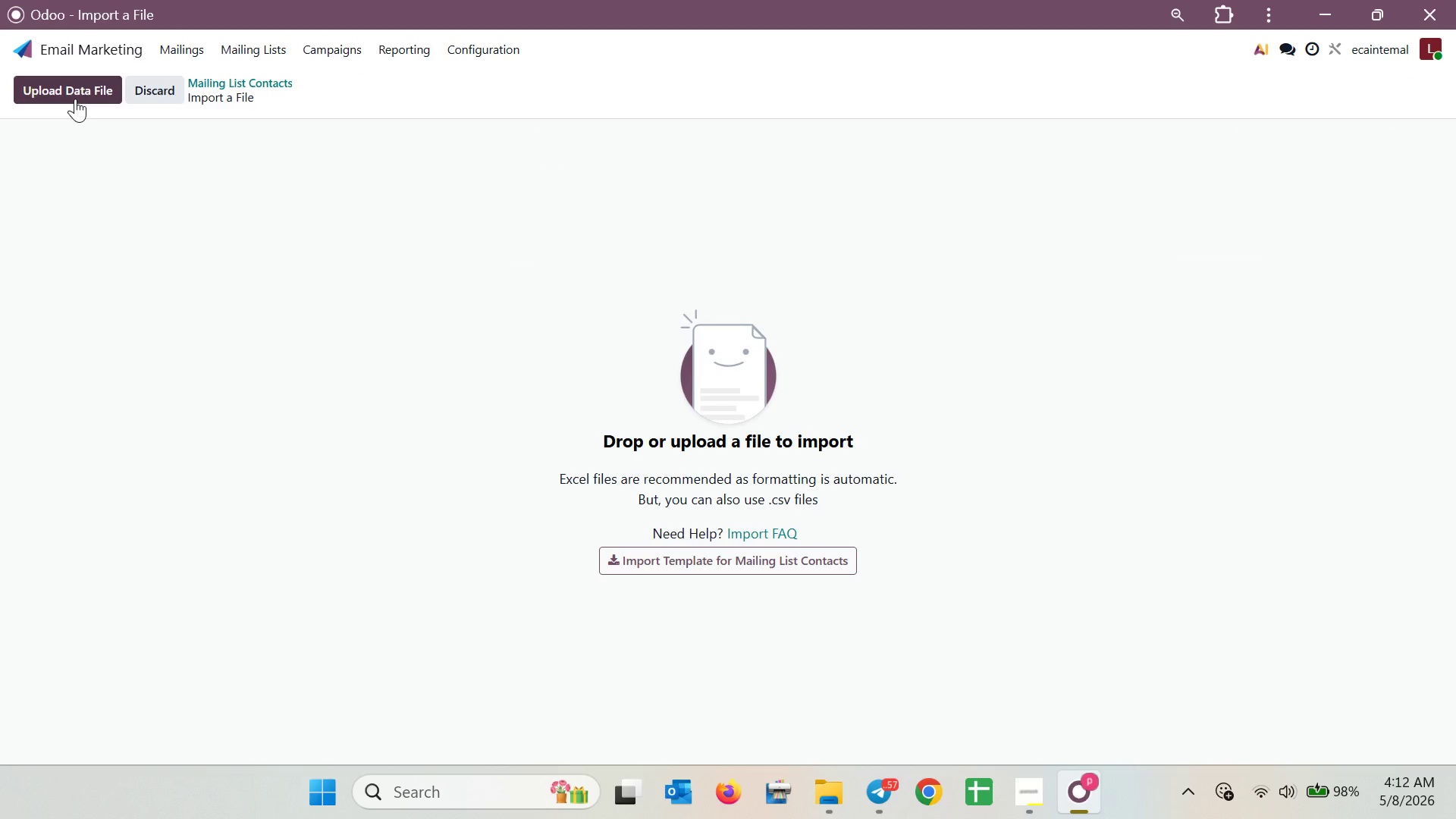 
left_click([75, 97])
 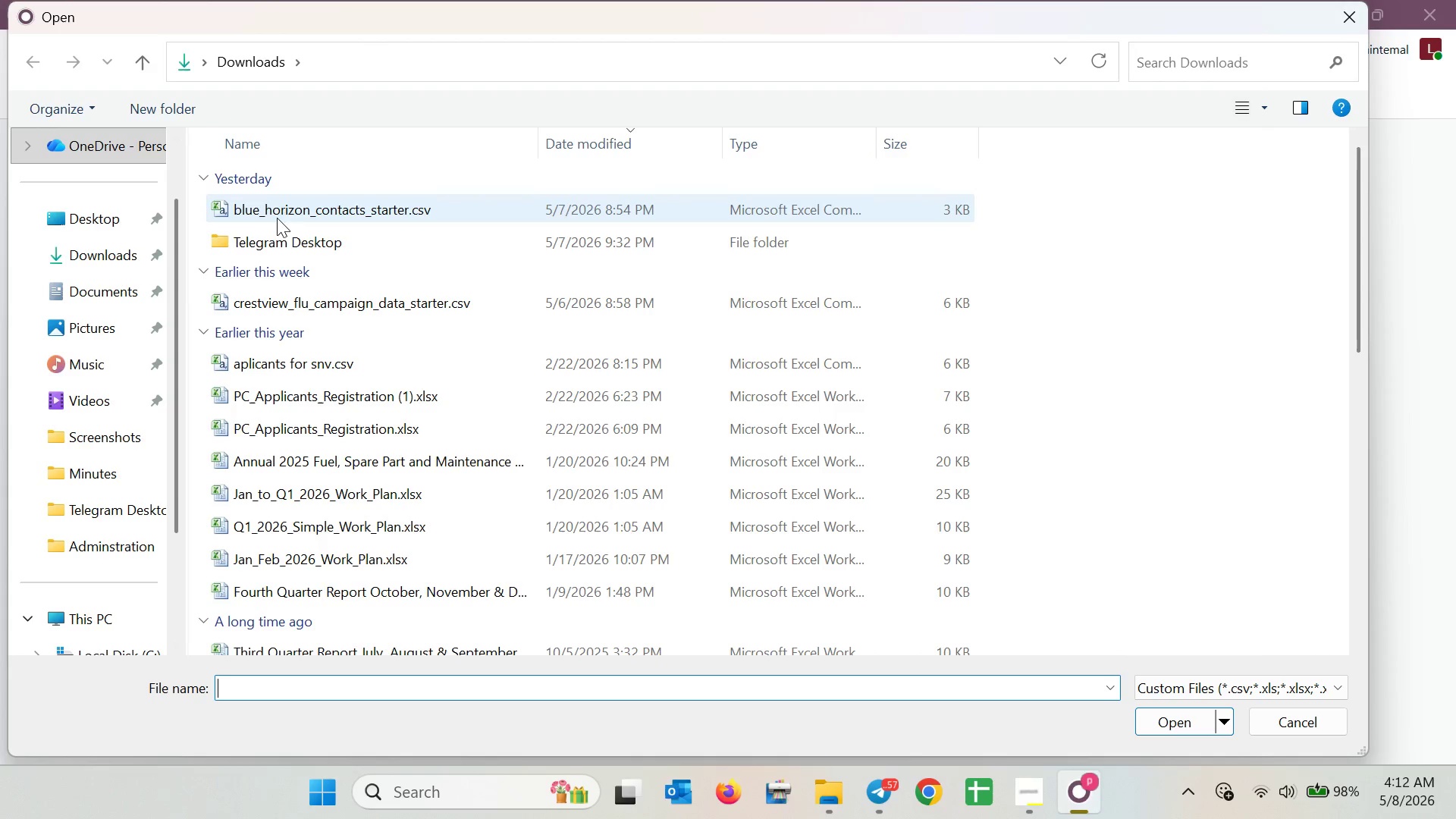 
left_click([286, 212])
 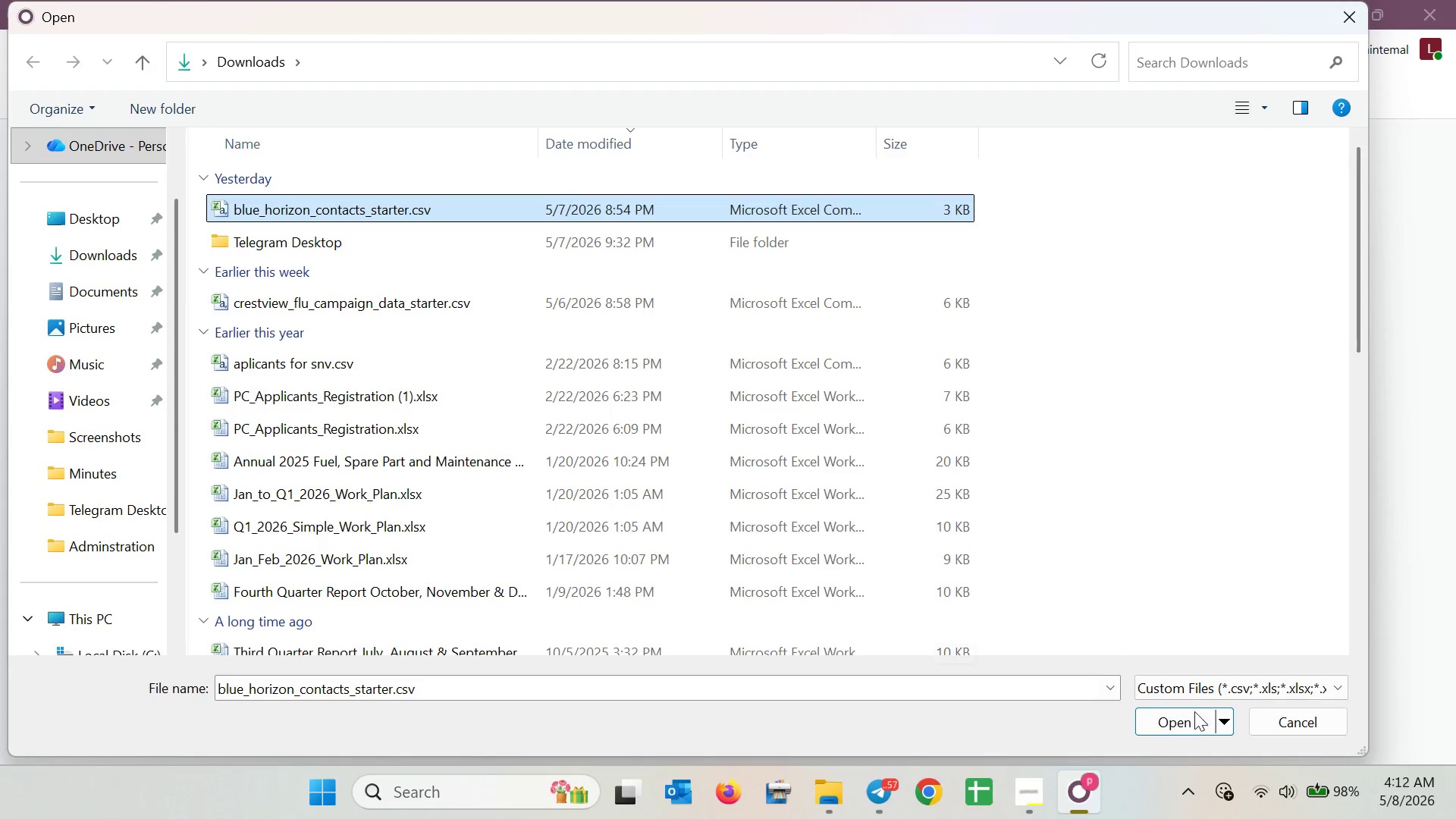 
left_click([1191, 729])
 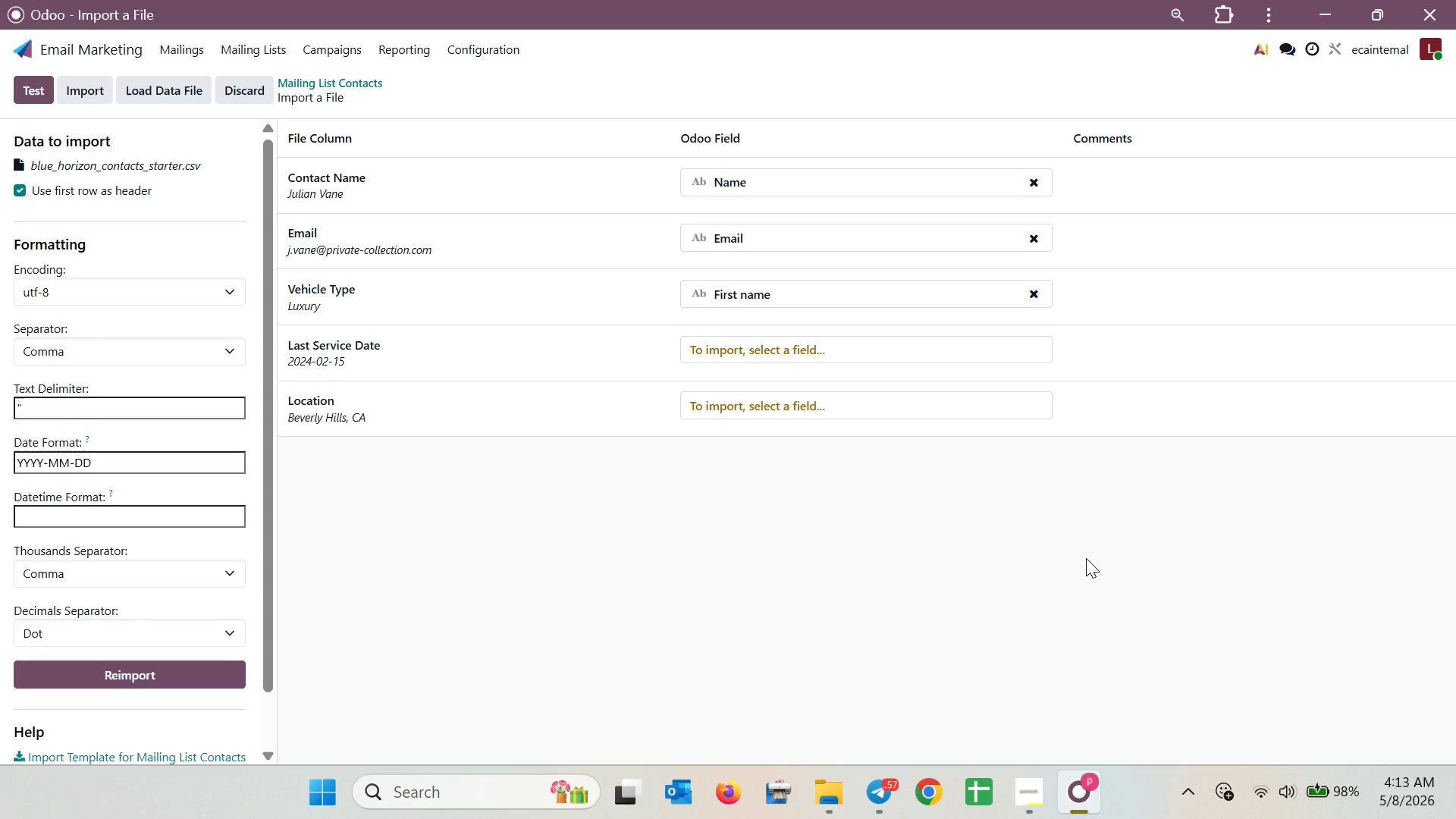 
left_click([984, 284])
 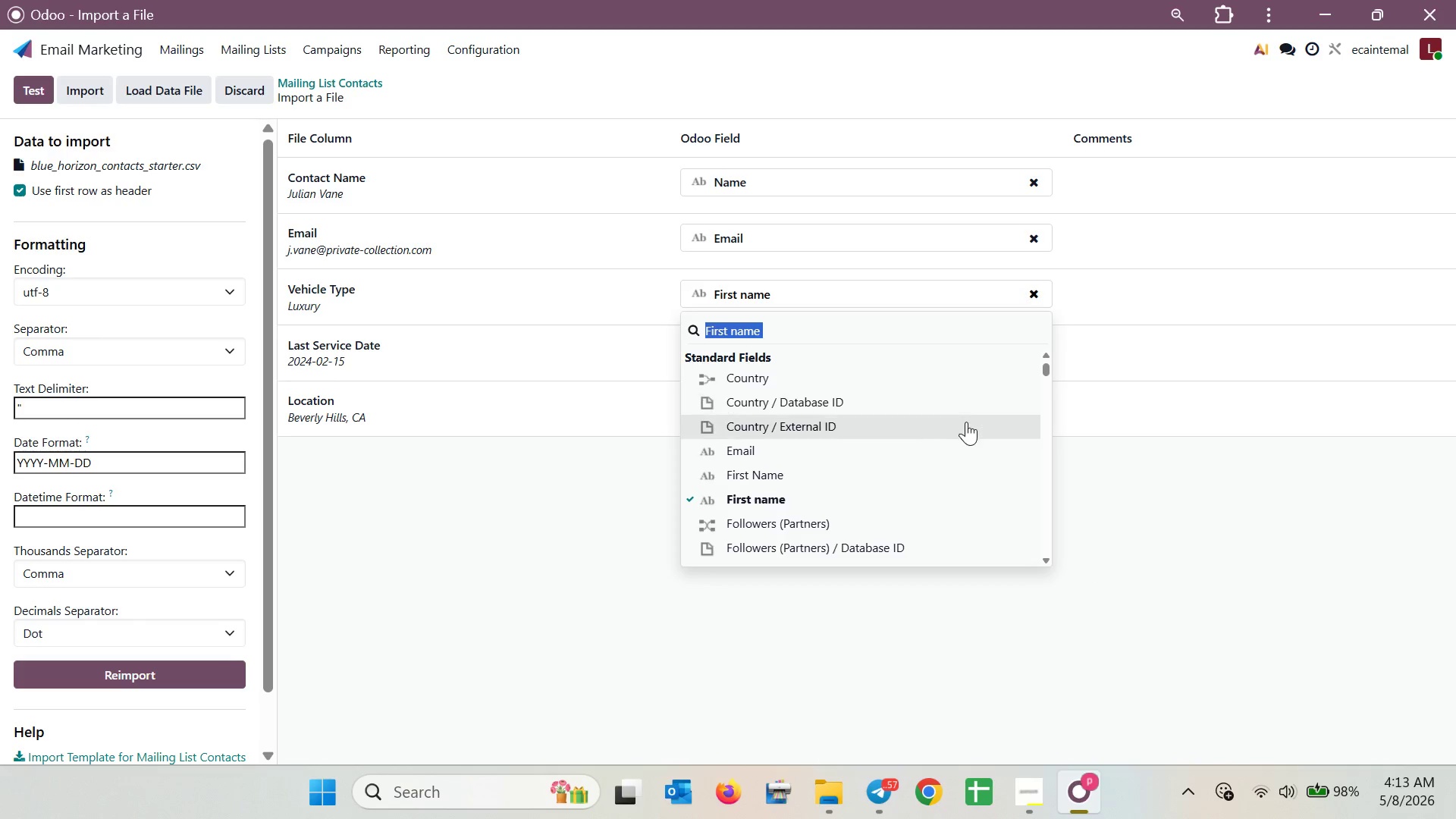 
scroll: coordinate [968, 434], scroll_direction: down, amount: 2.0
 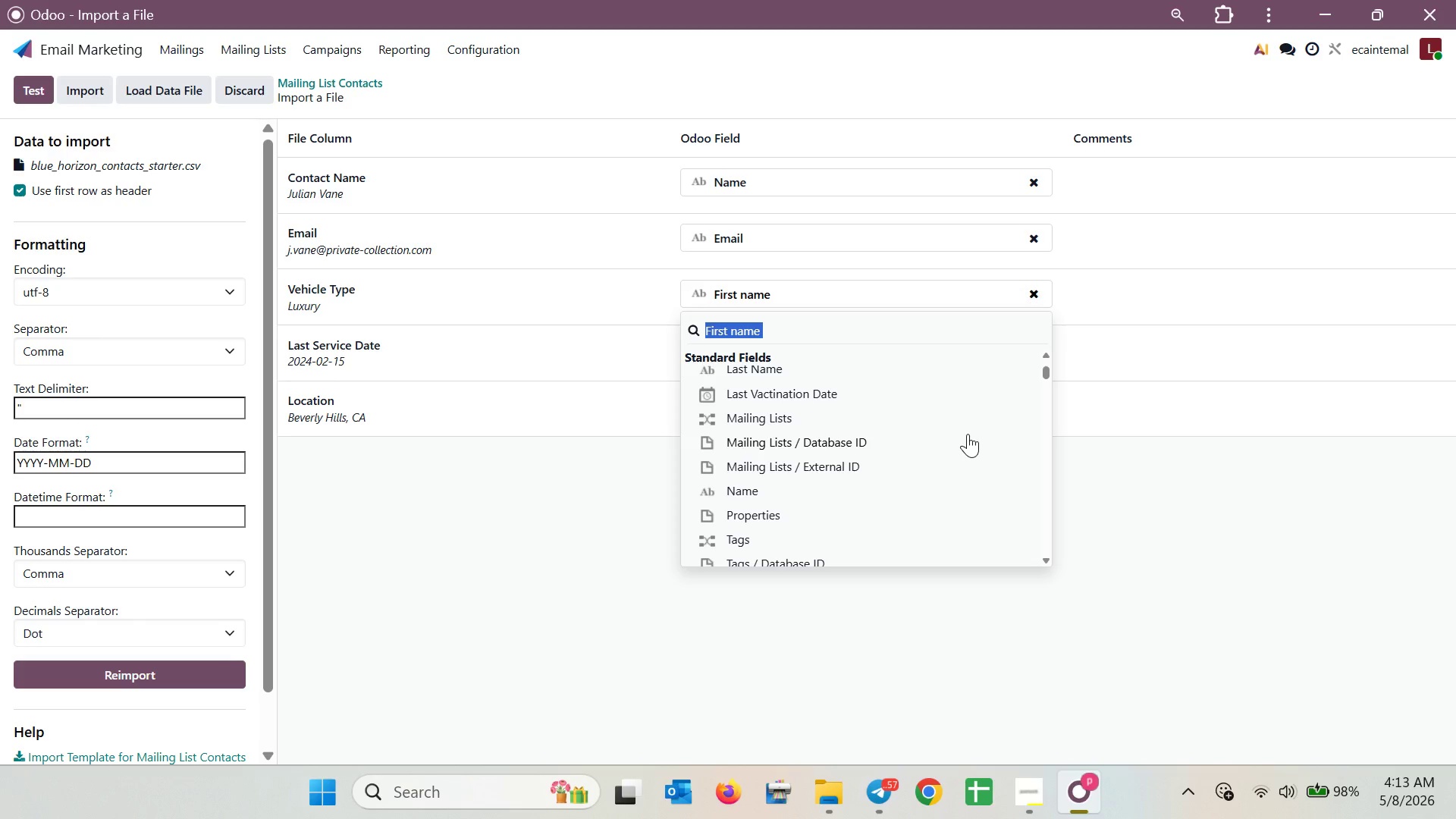 
left_click([1208, 479])
 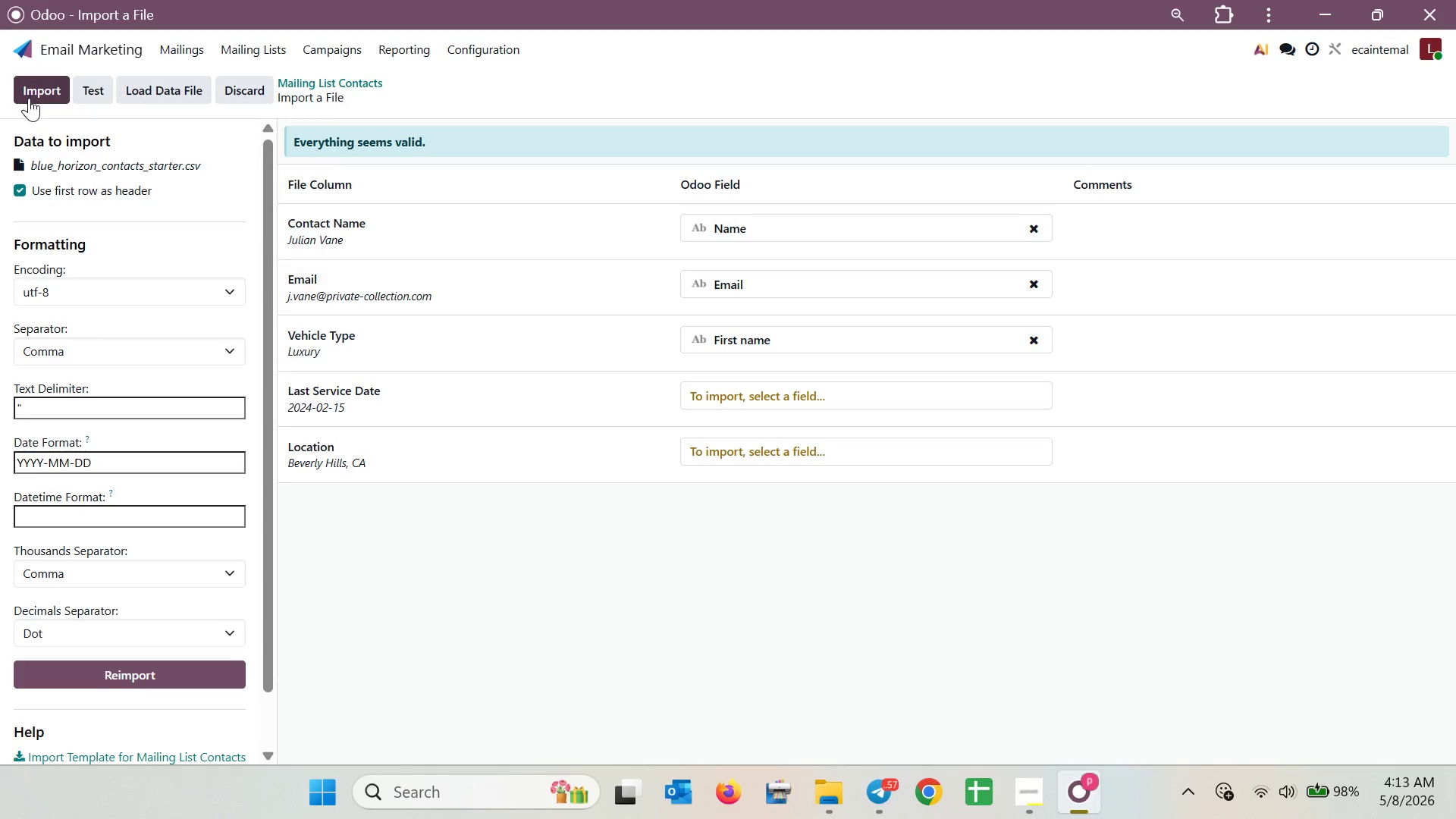 
wait(18.59)
 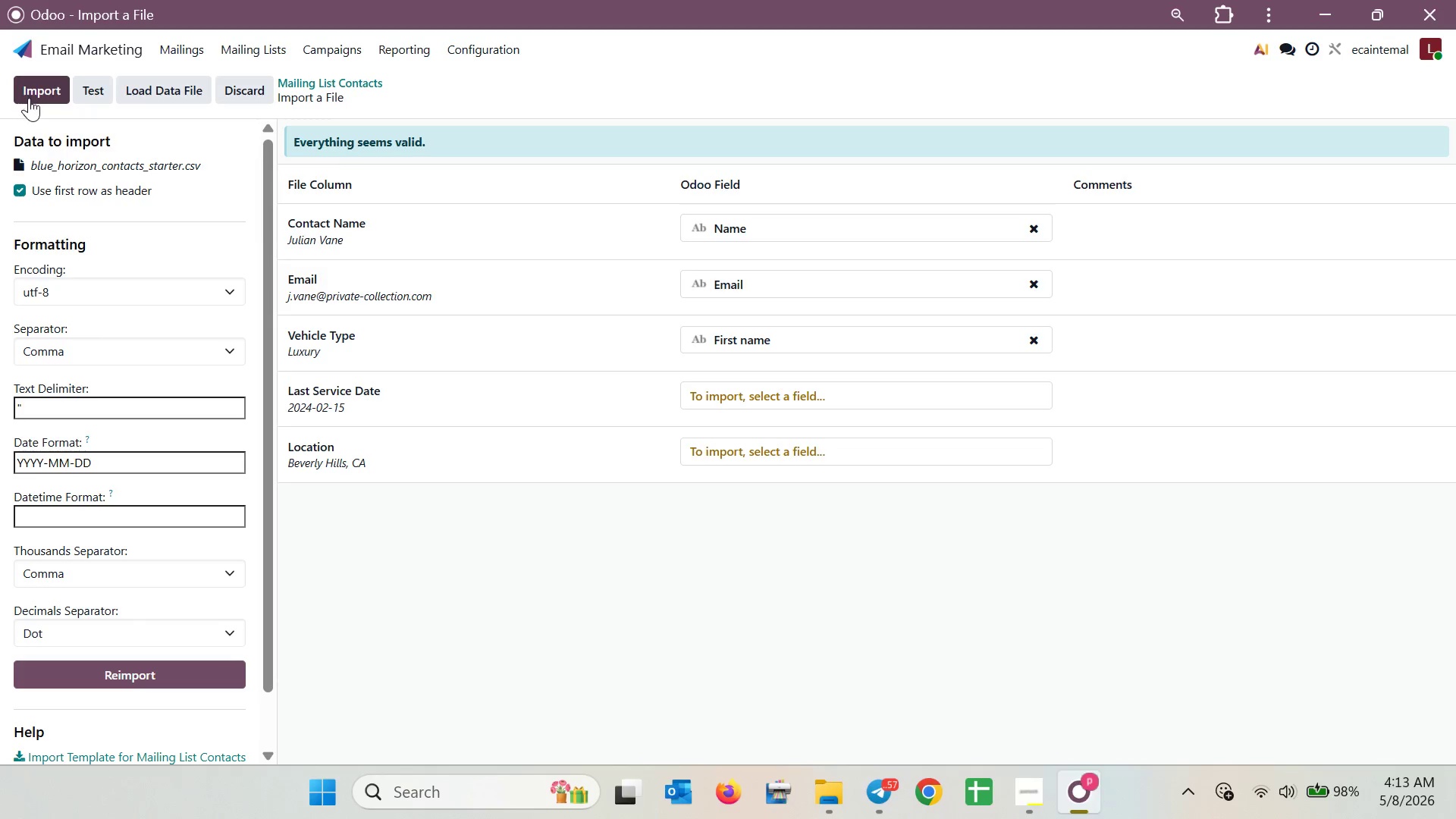 
left_click([34, 92])
 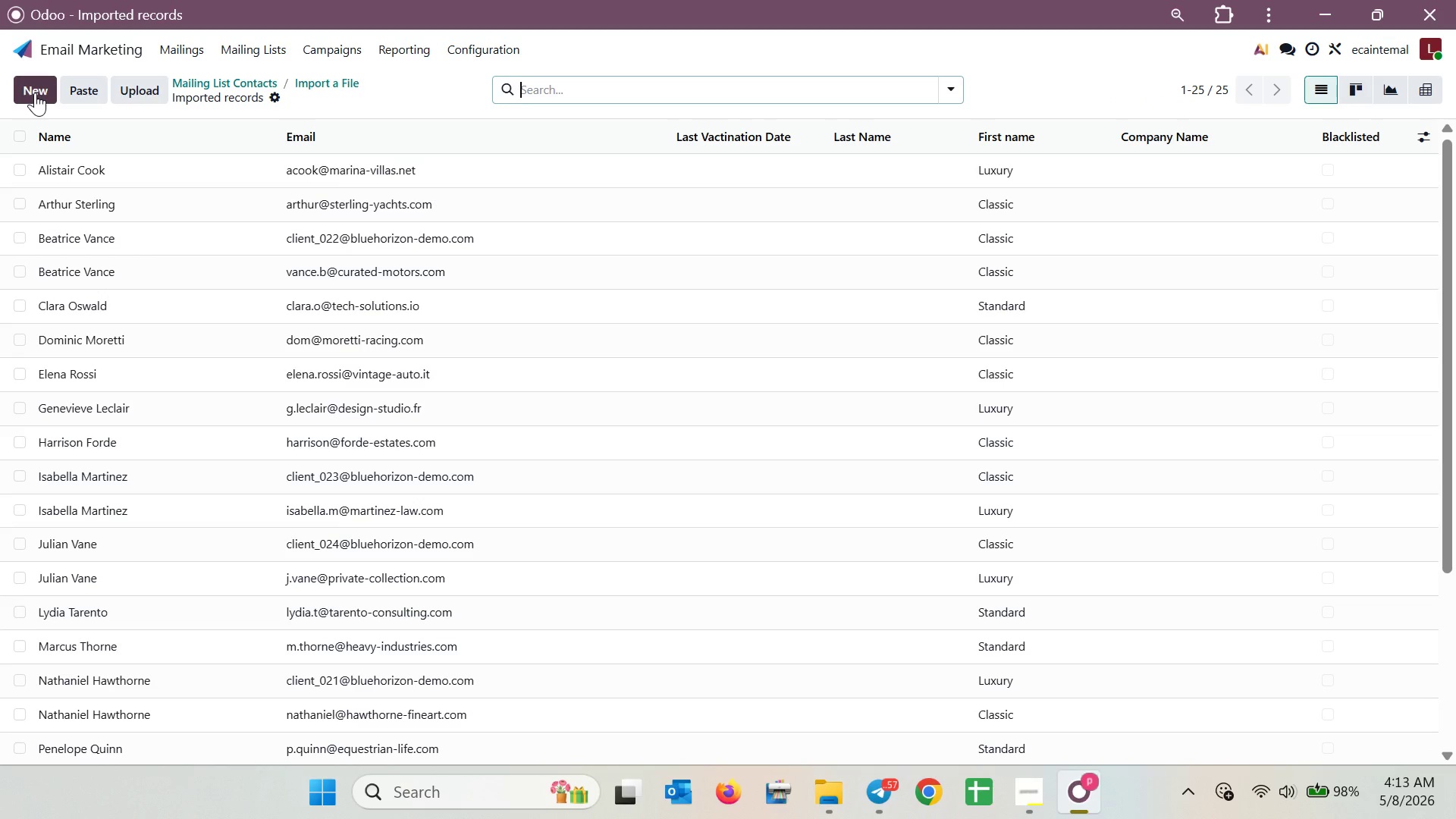 
wait(7.75)
 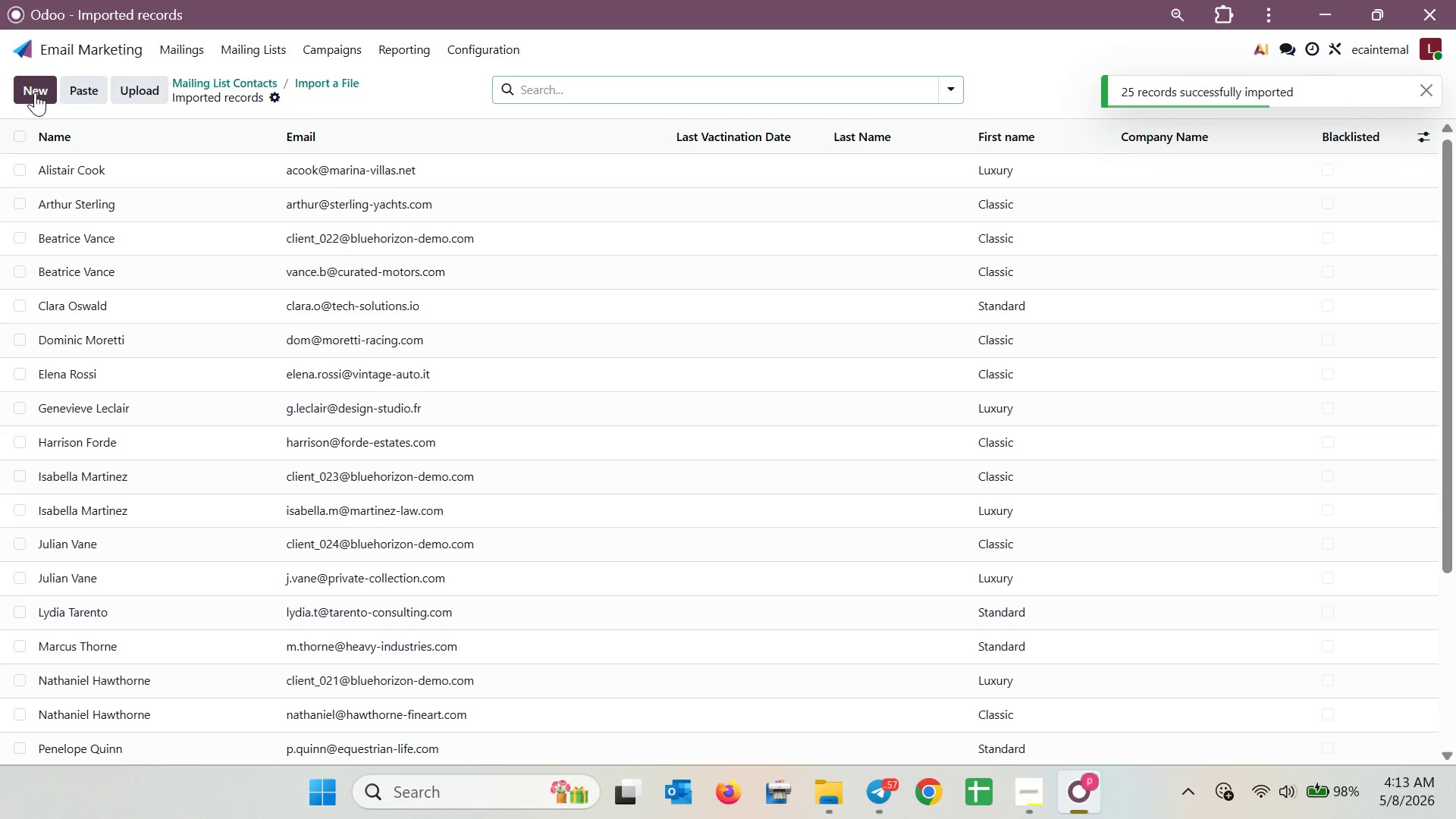 
left_click([22, 145])
 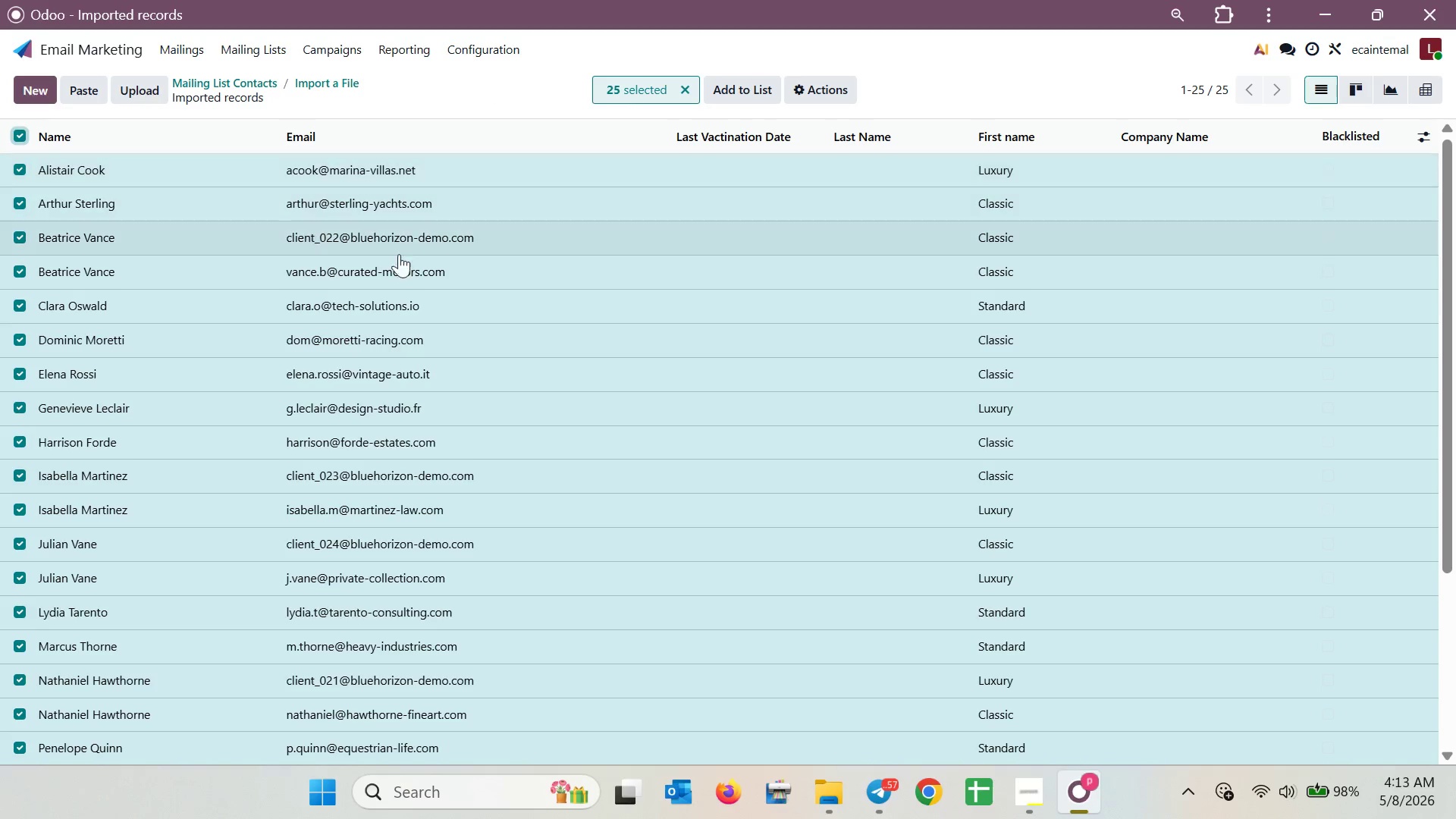 
scroll: coordinate [526, 336], scroll_direction: down, amount: 6.0
 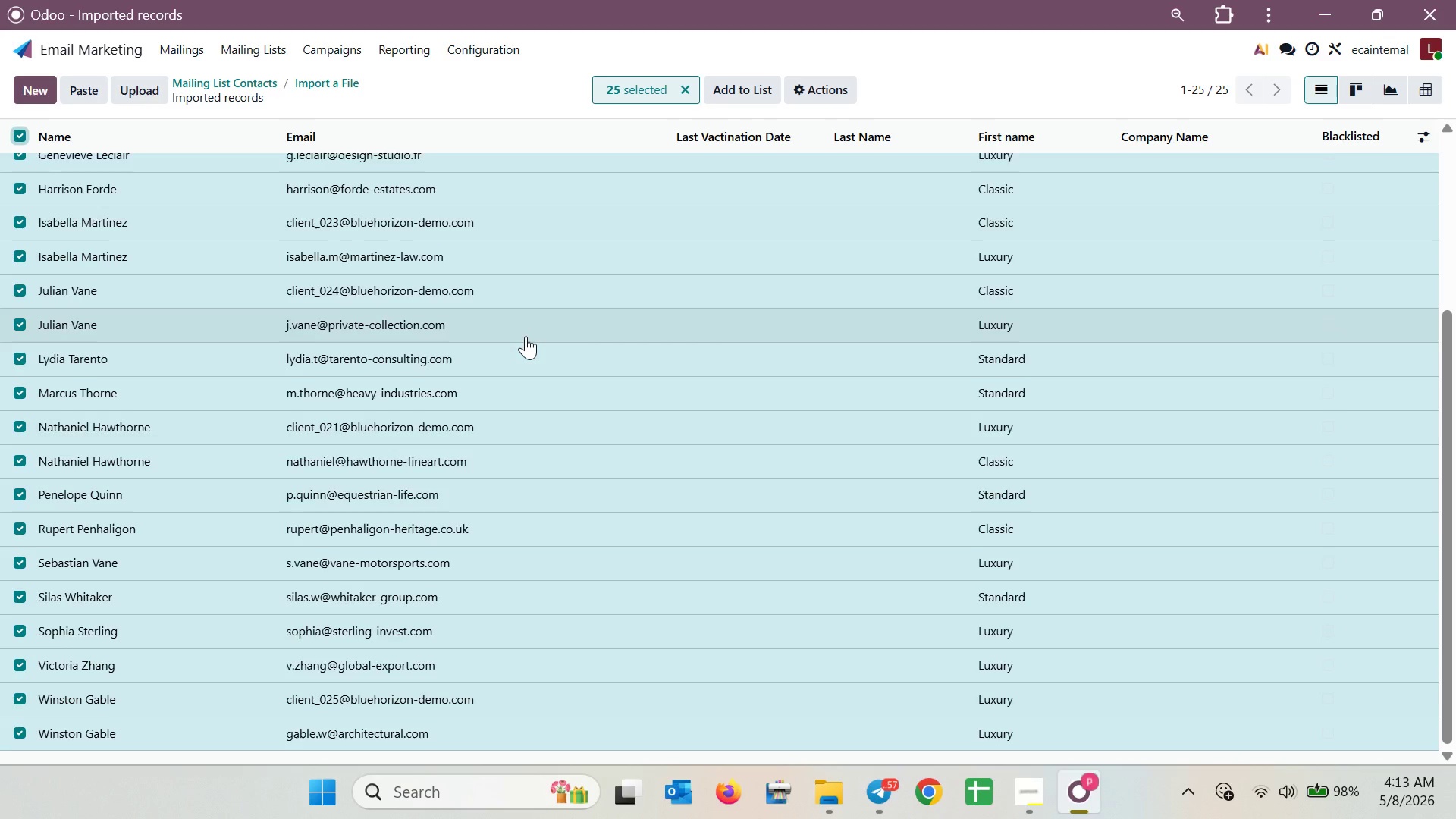 
scroll: coordinate [526, 336], scroll_direction: up, amount: 7.0
 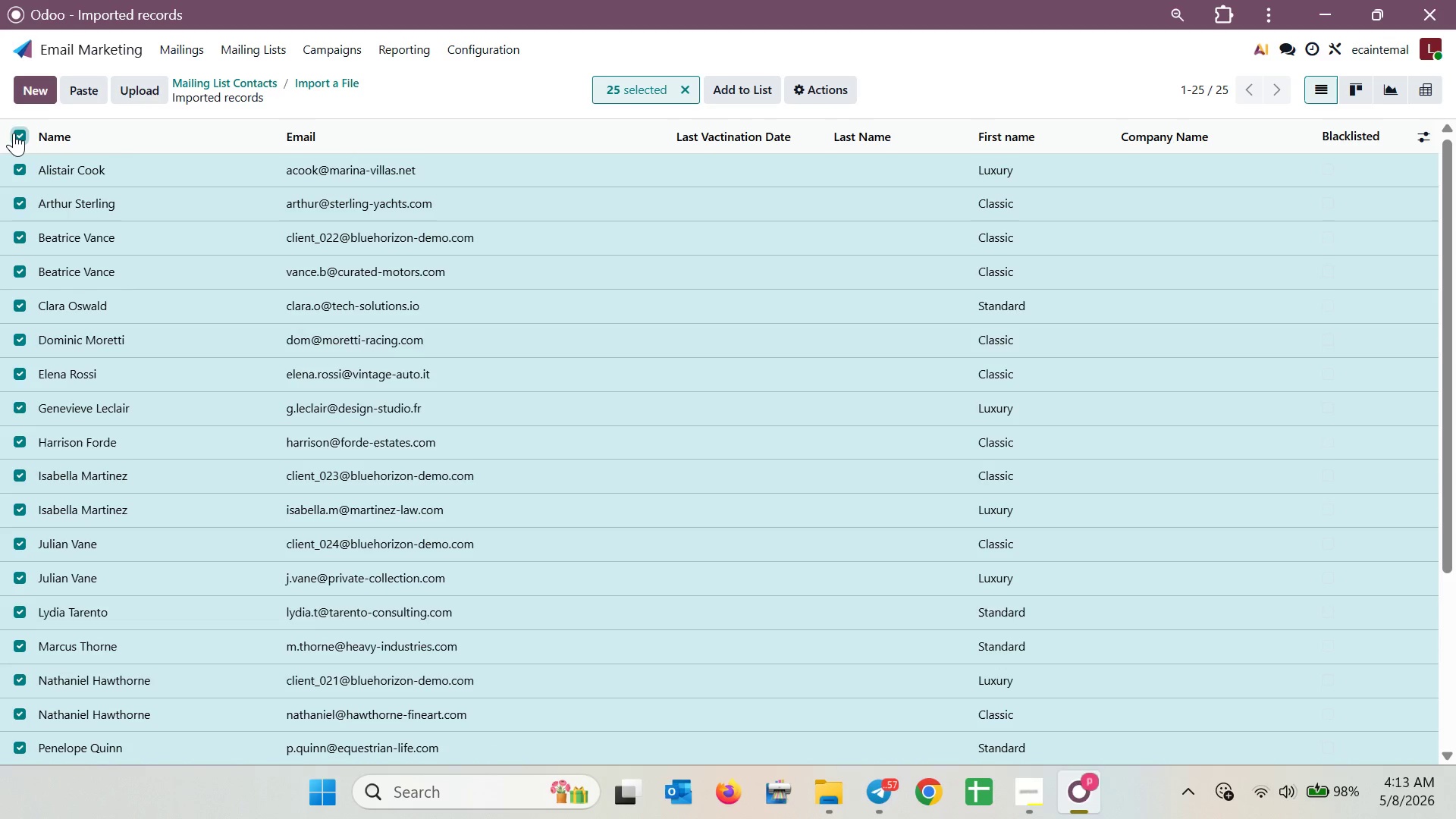 
left_click([14, 133])
 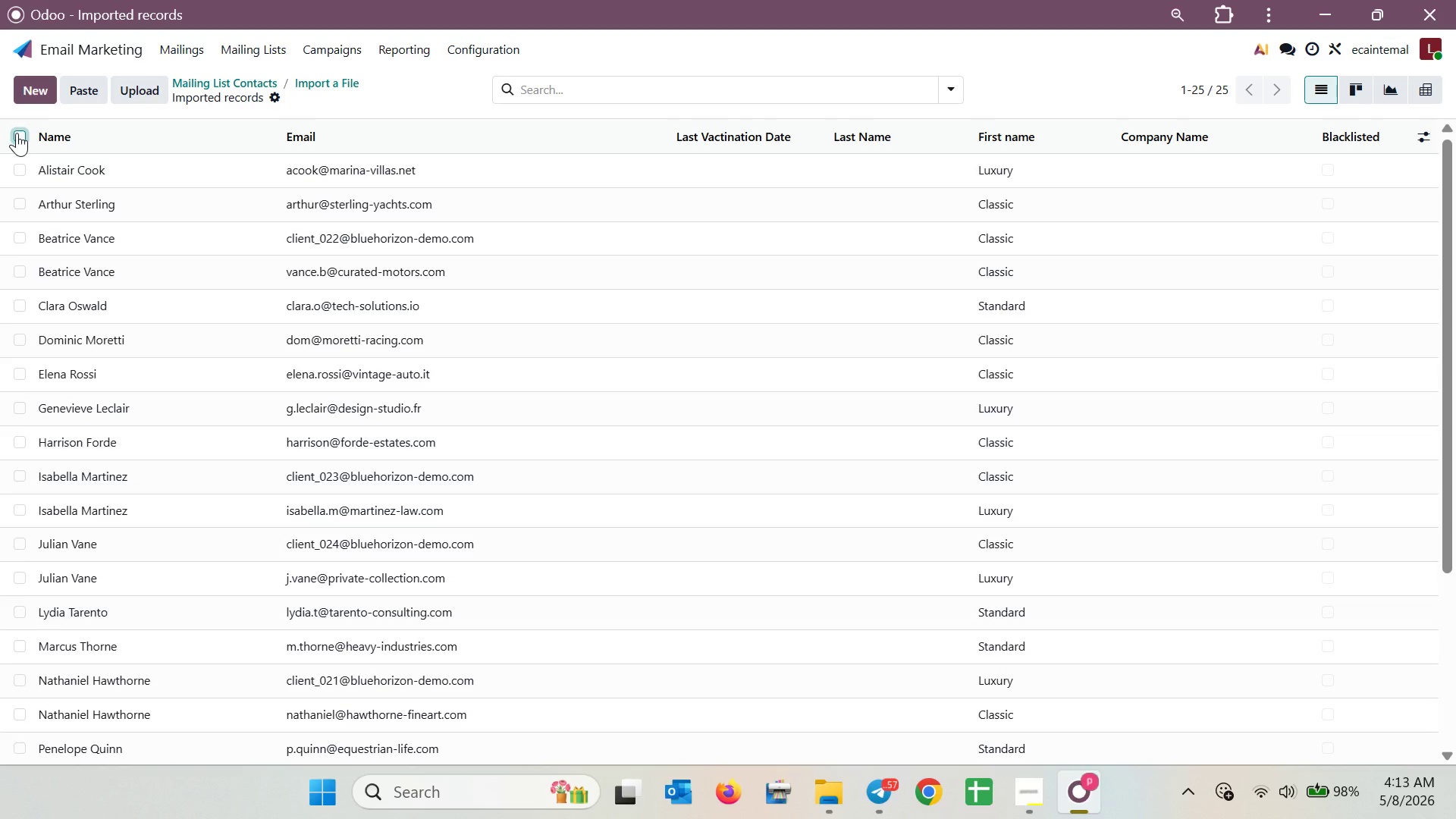 
wait(8.02)
 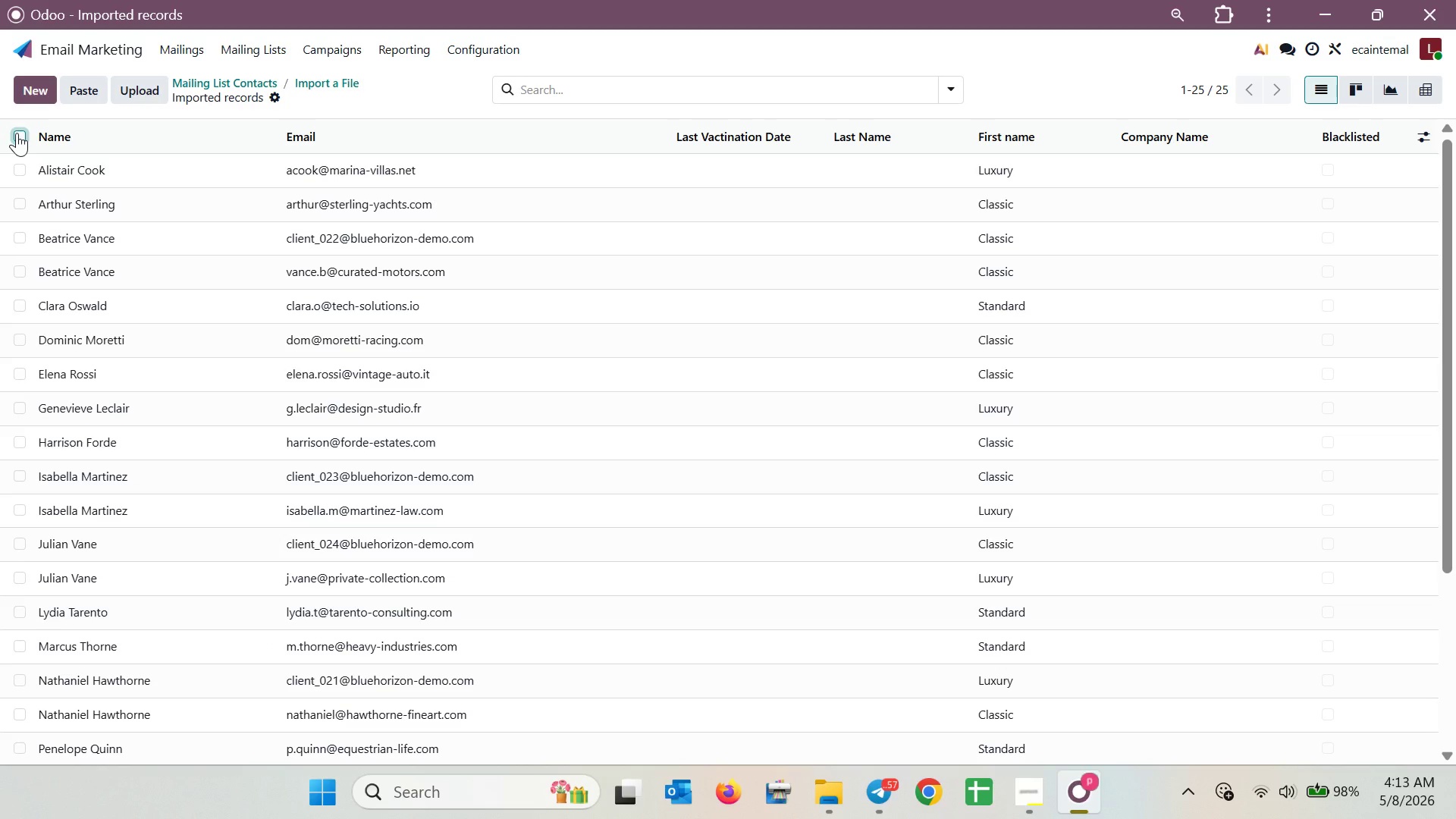 
left_click([957, 92])
 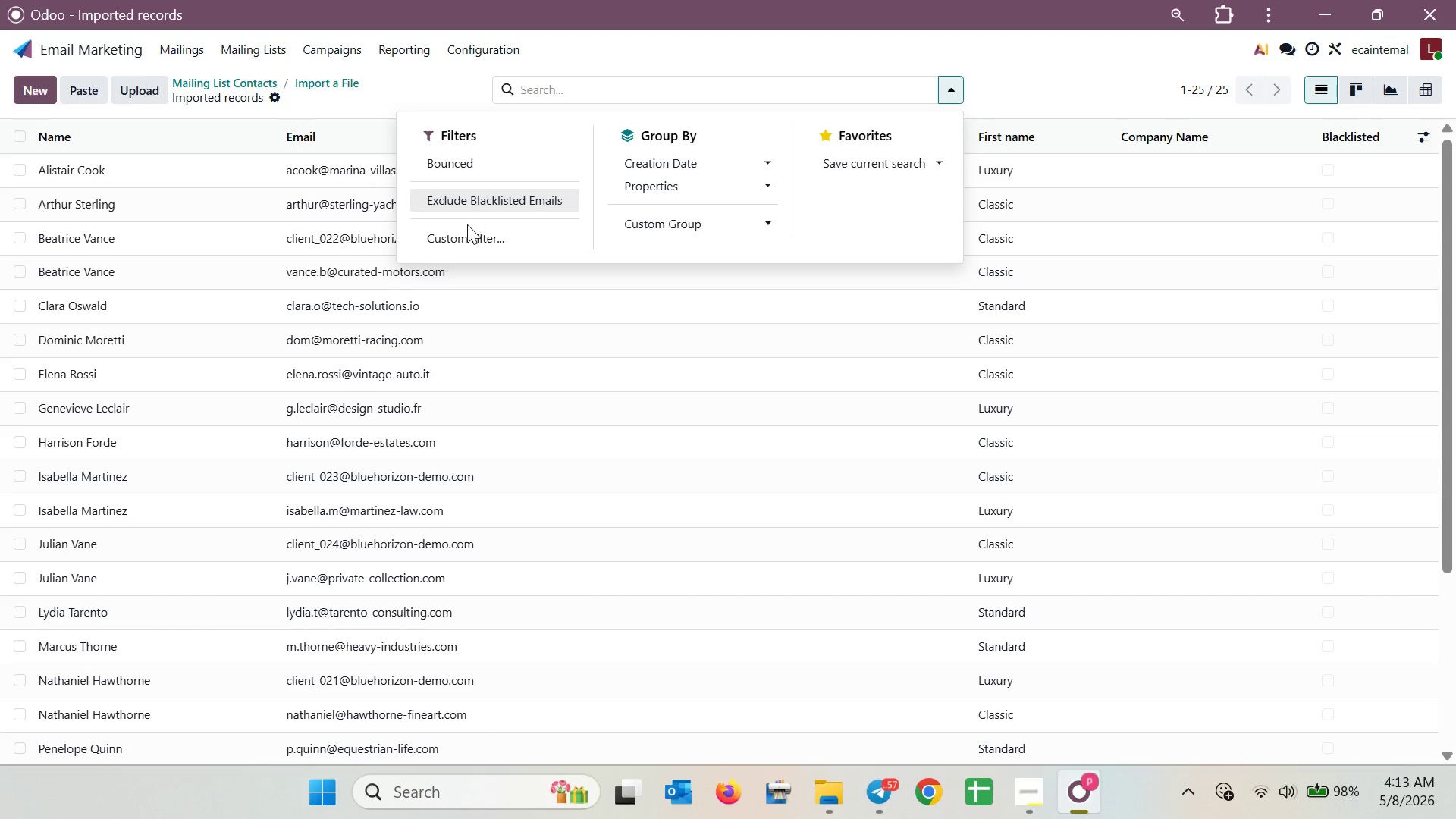 
left_click([463, 231])
 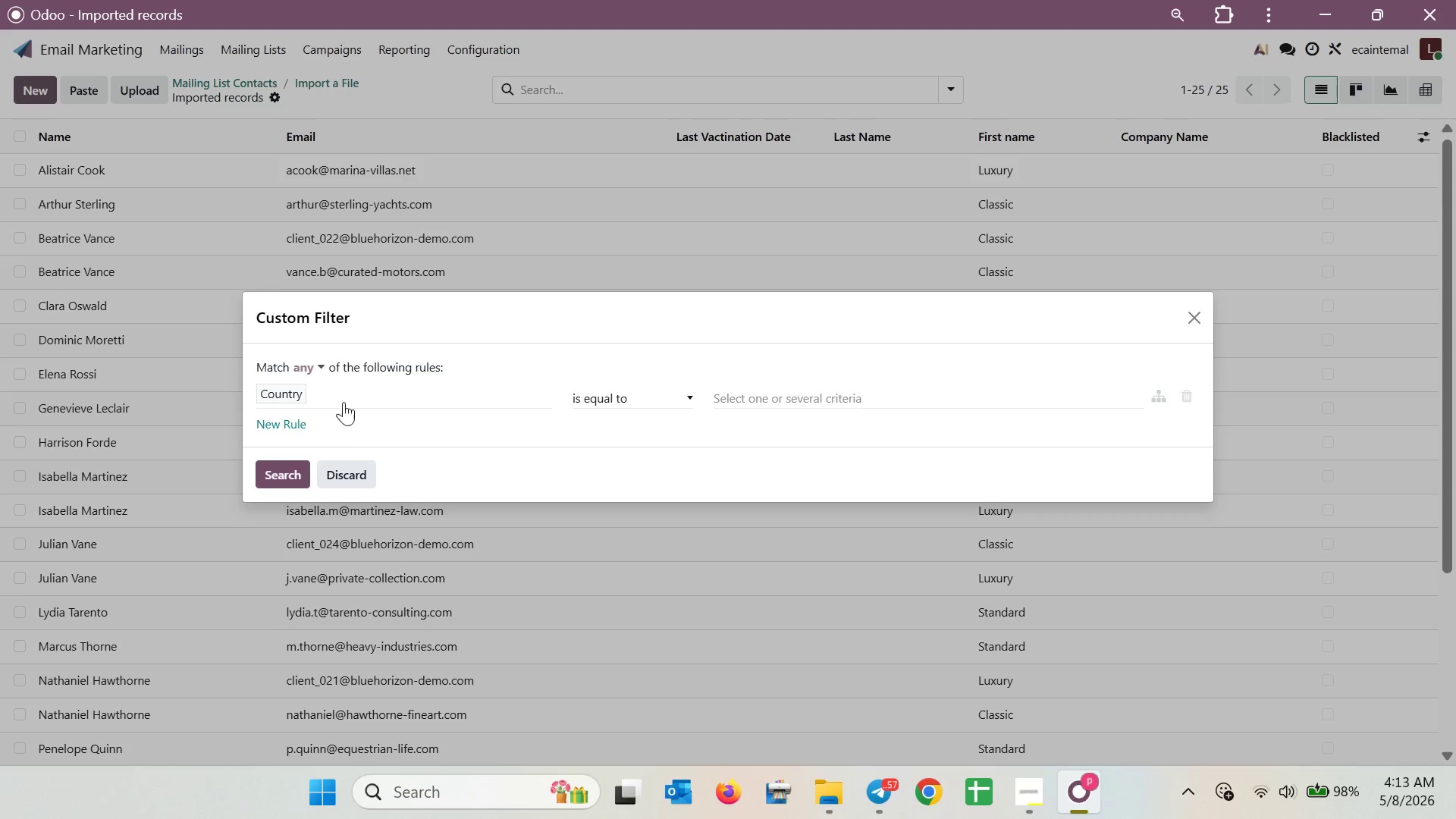 
left_click([295, 391])
 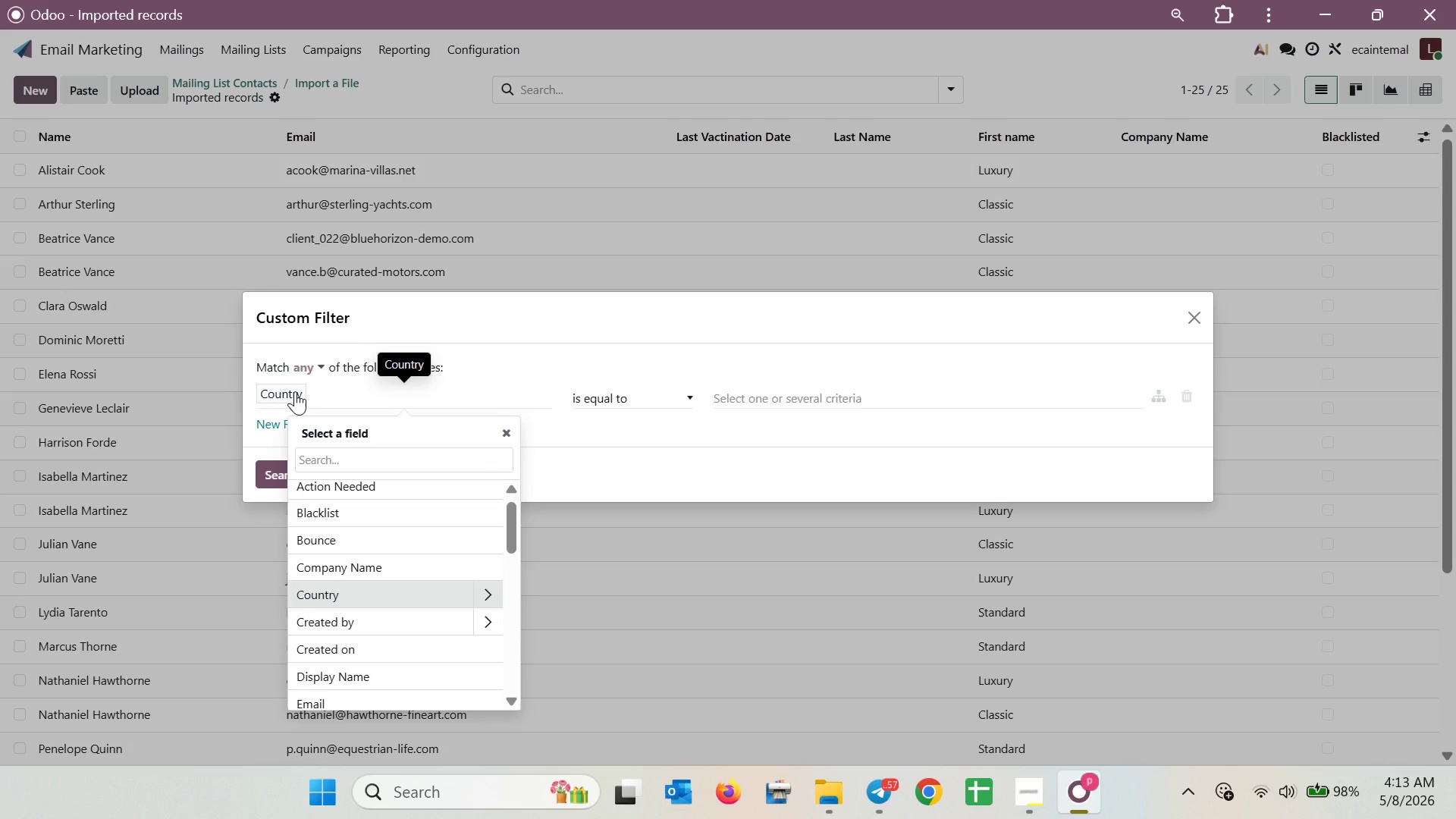 
wait(10.55)
 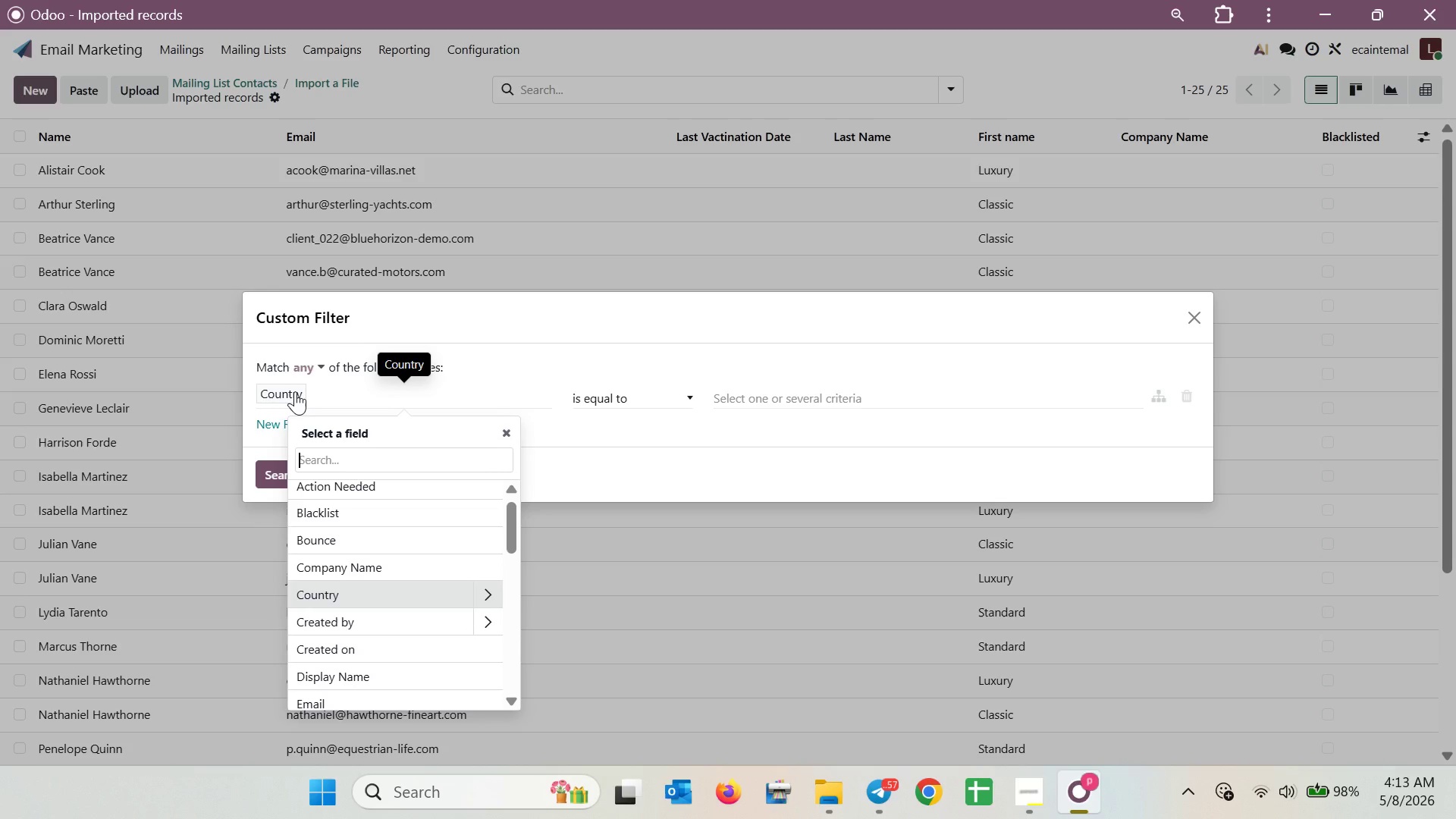 
key(Shift+F)
 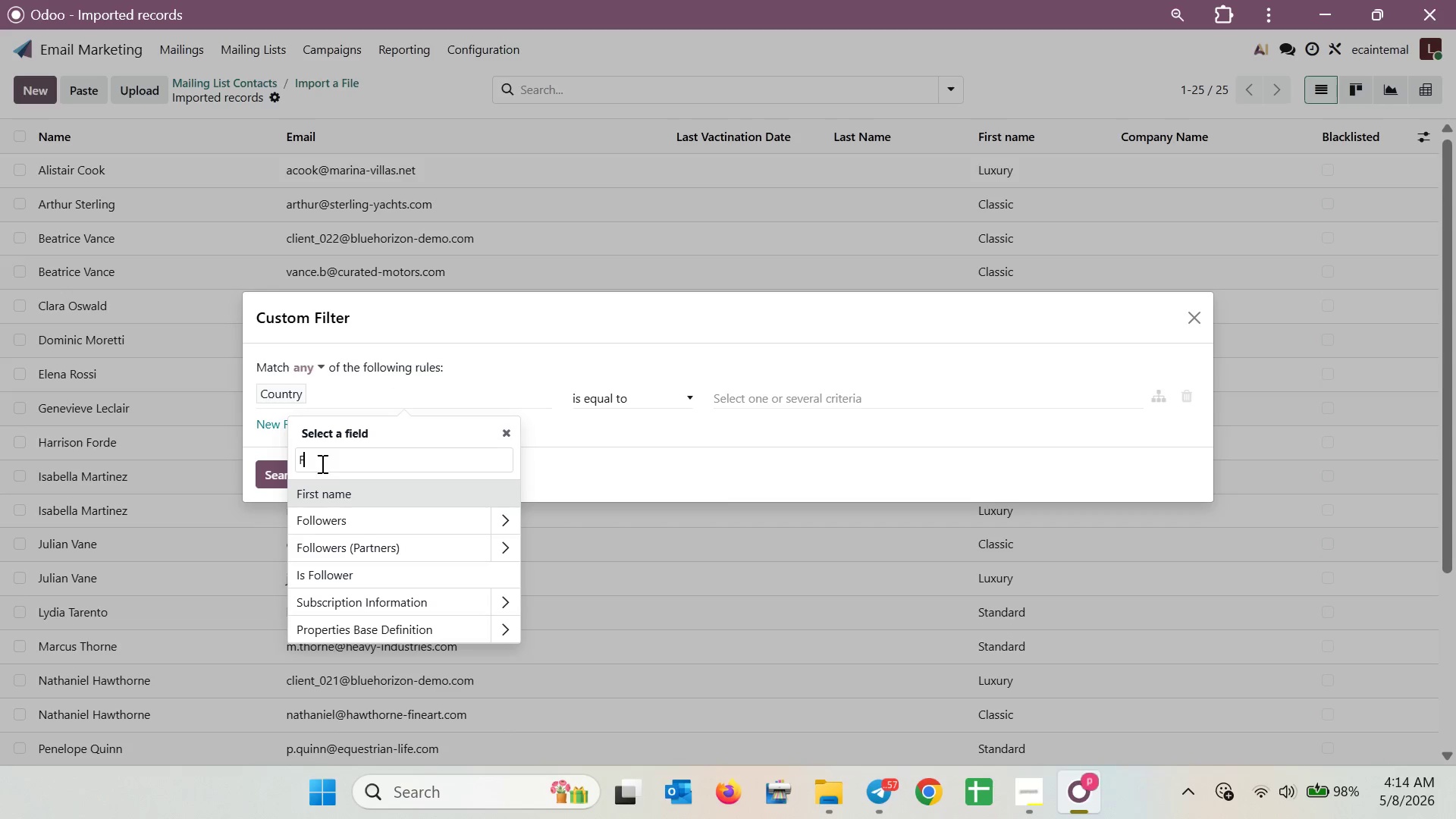 
left_click([309, 502])
 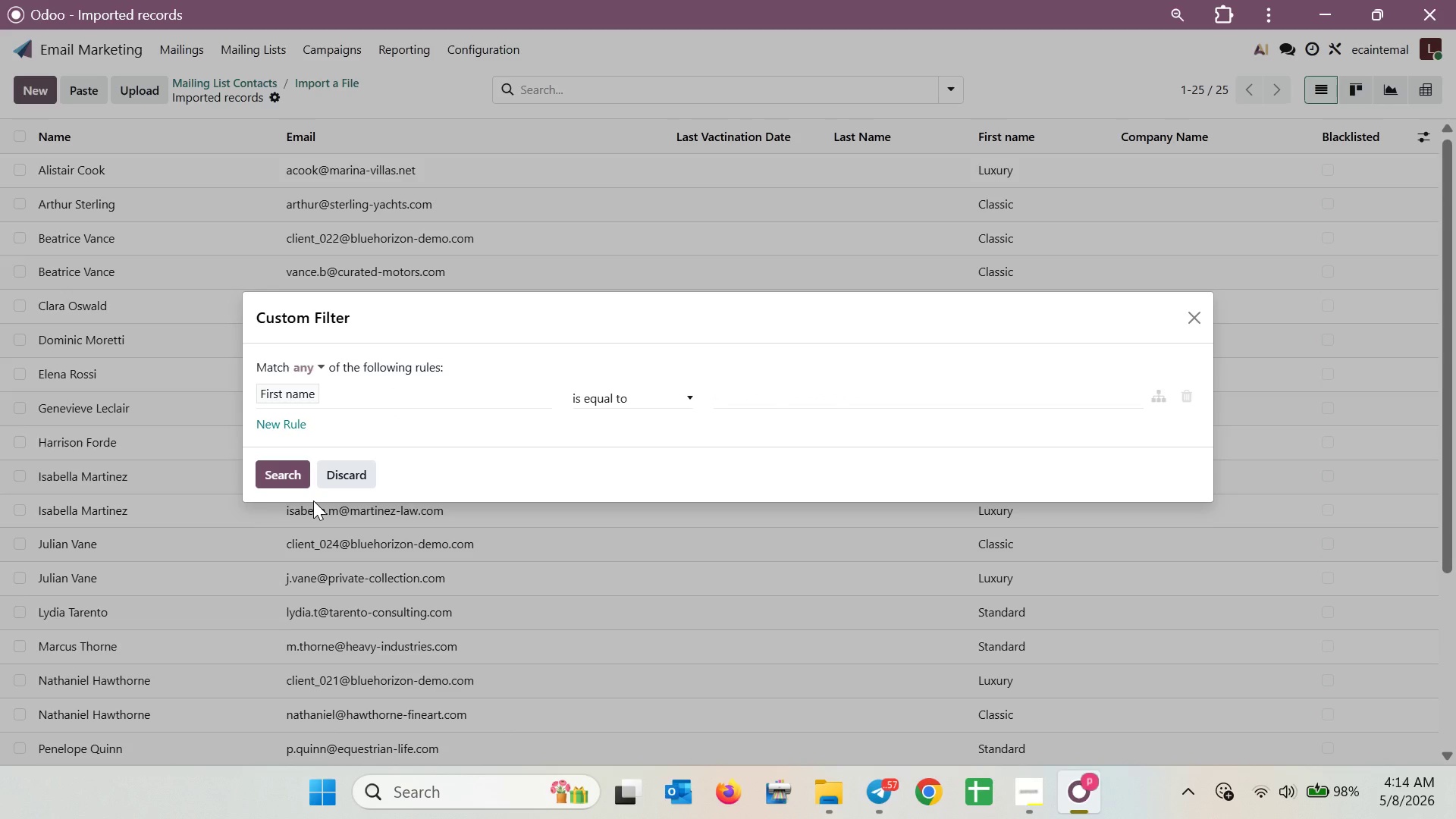 
wait(10.52)
 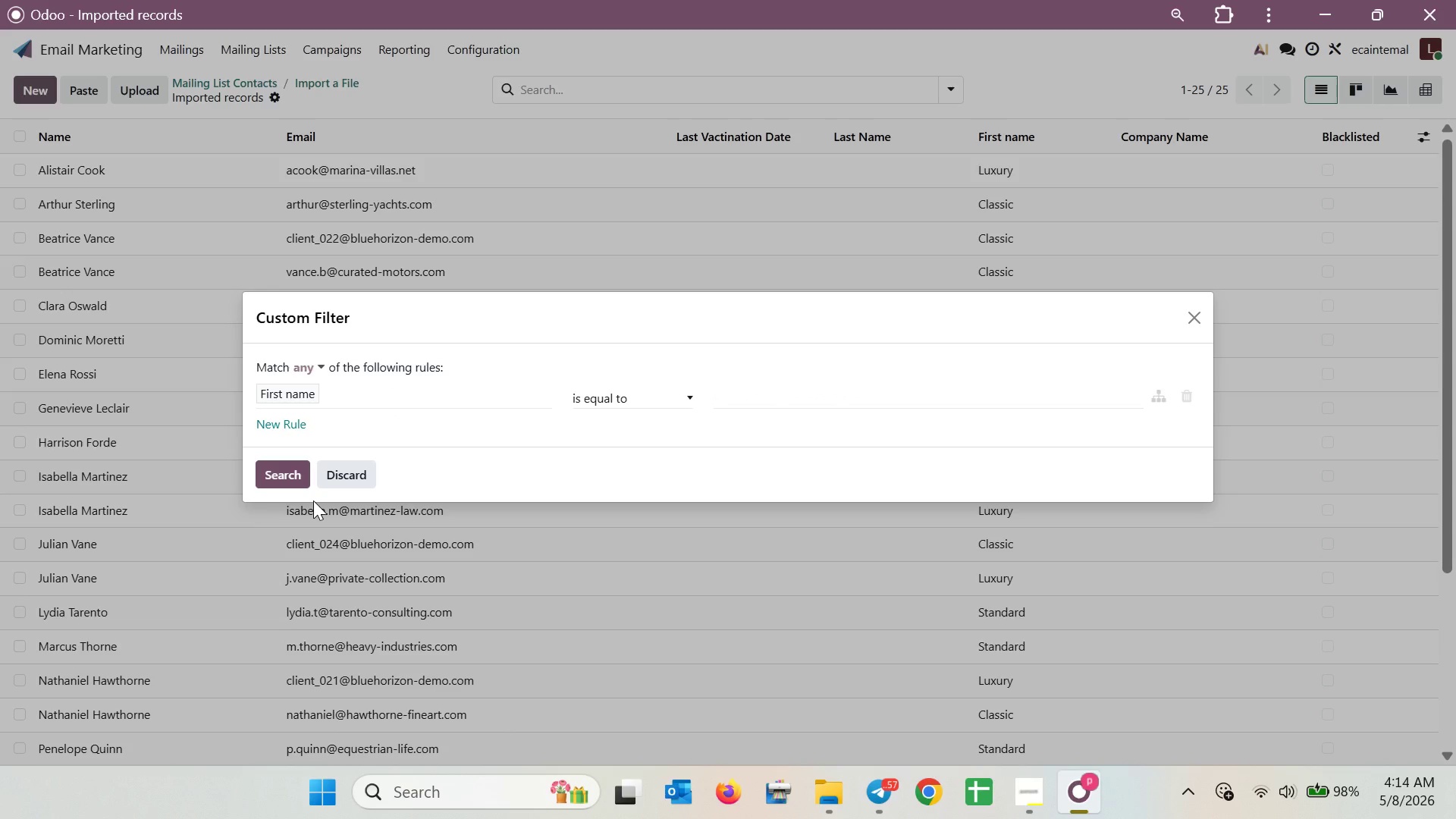 
left_click([688, 395])
 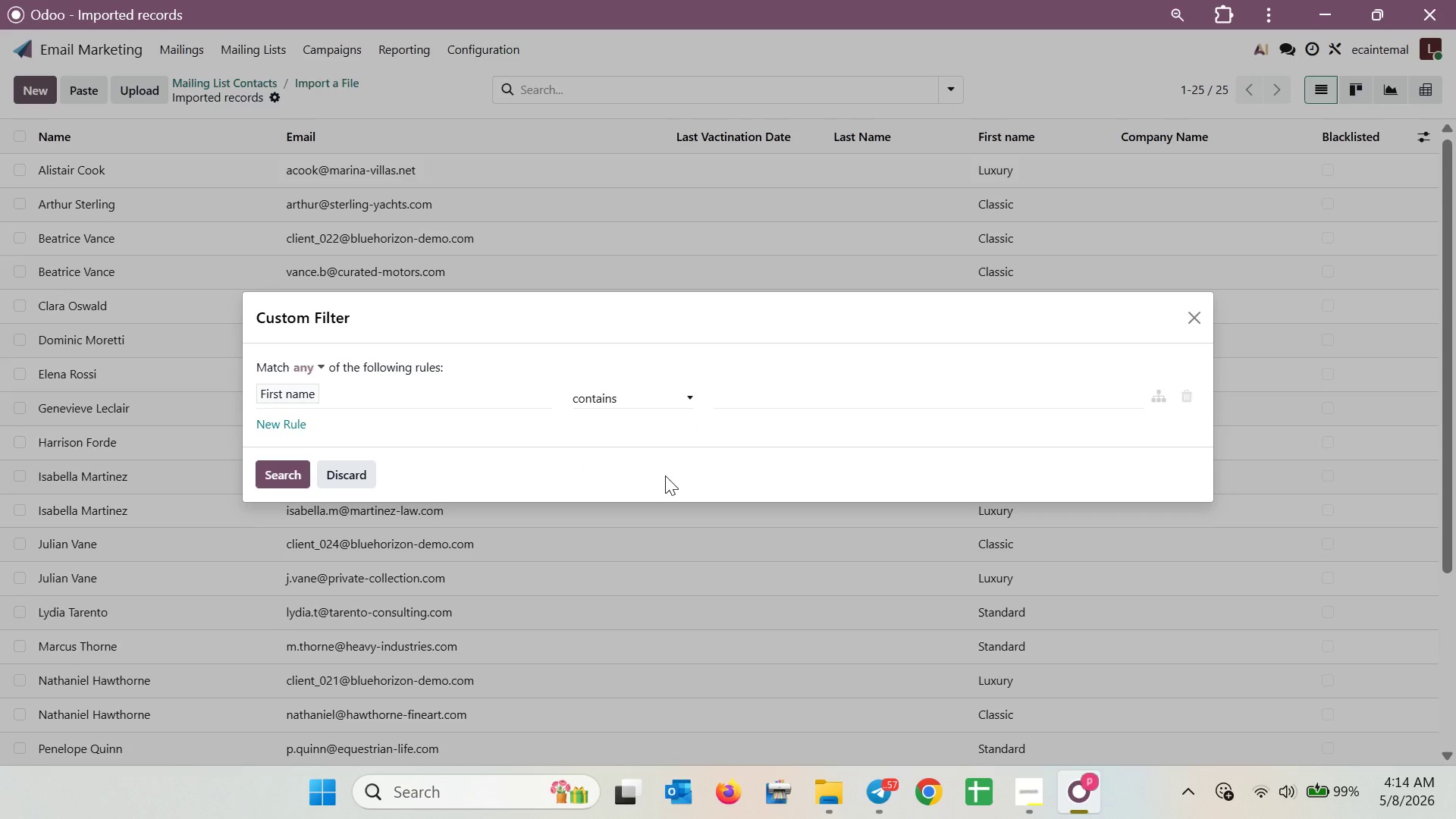 
wait(22.84)
 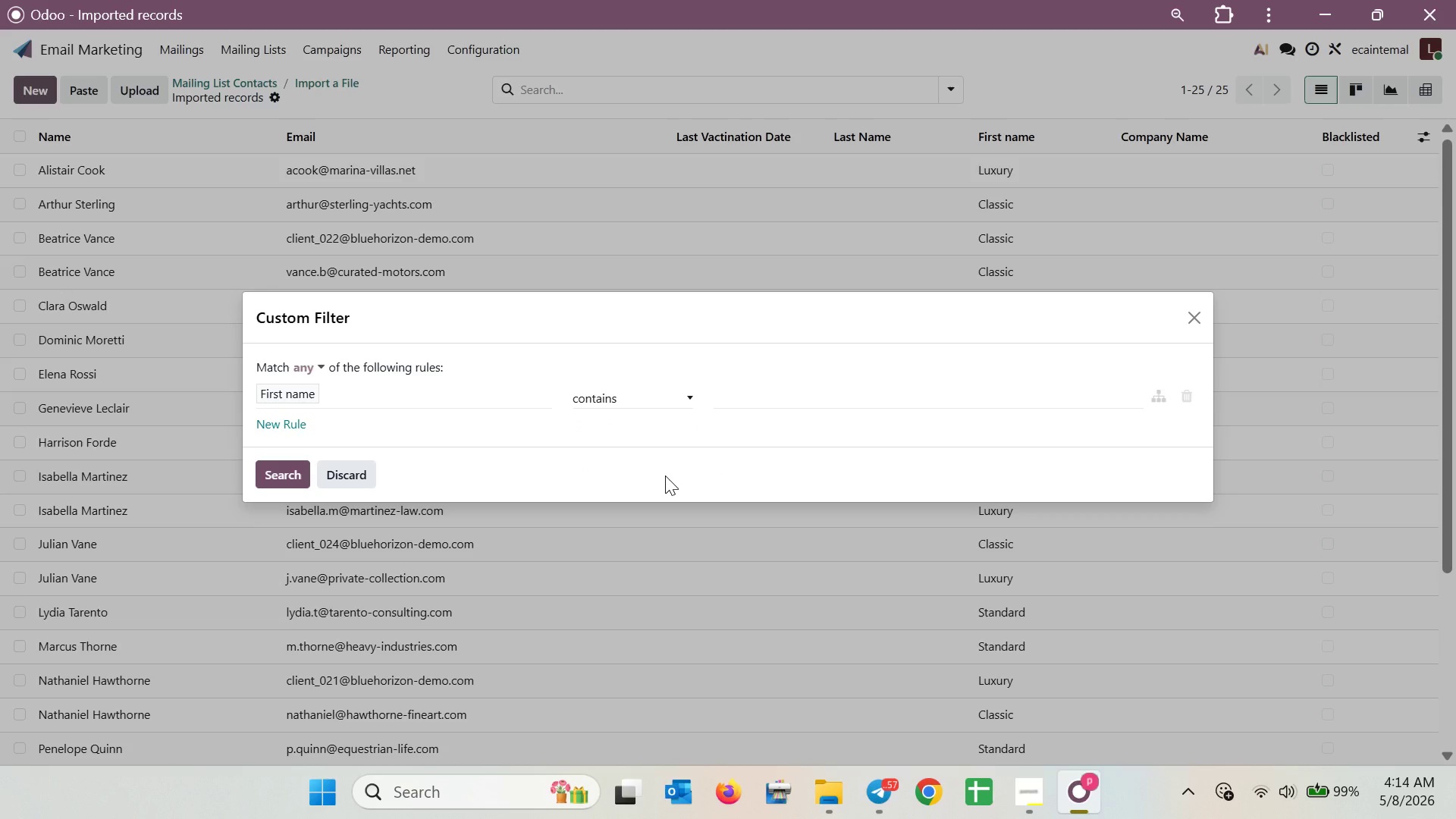 
double_click([793, 394])
 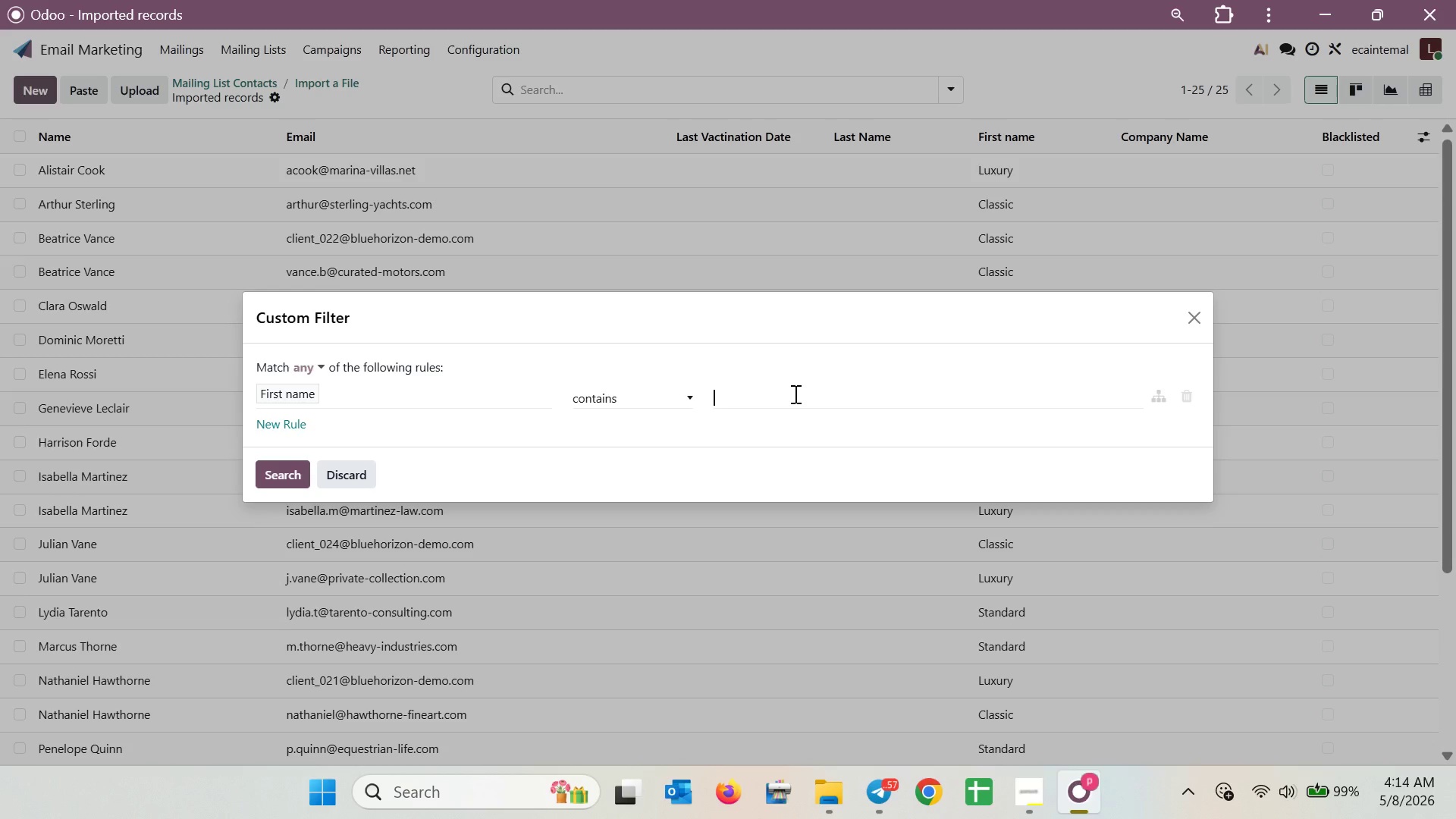 
wait(9.66)
 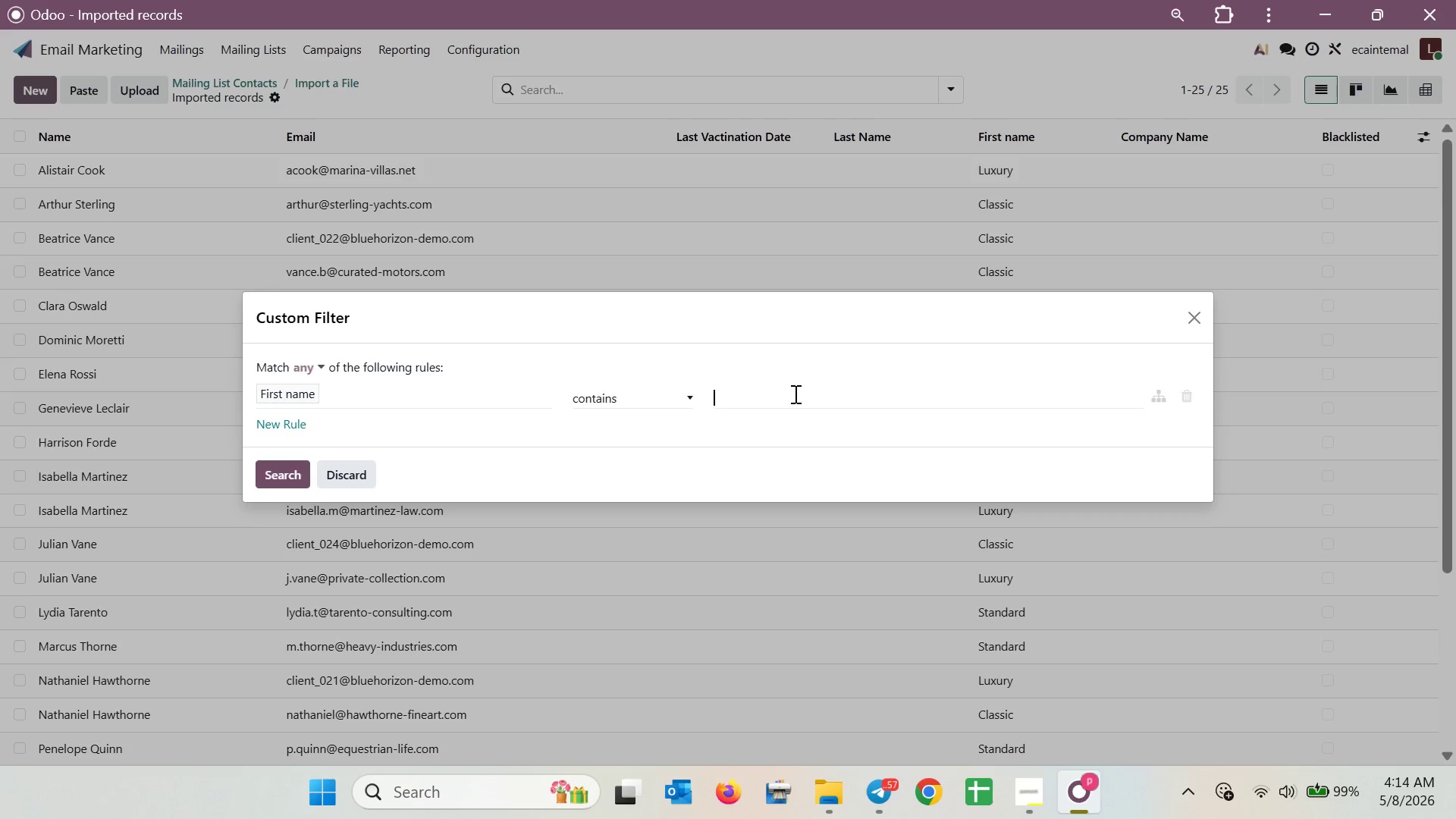 
type(Luxury)
 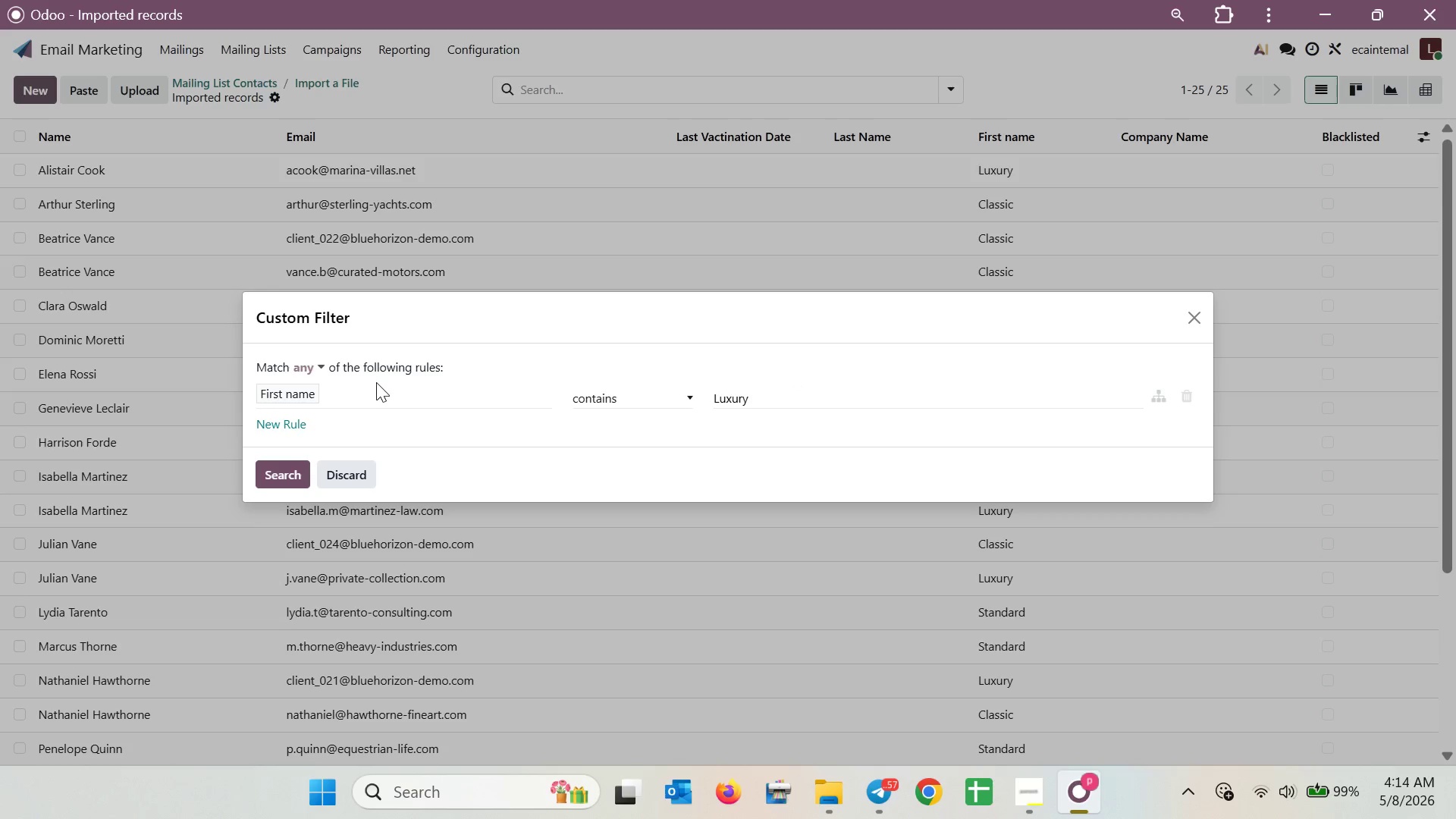 
left_click([285, 431])
 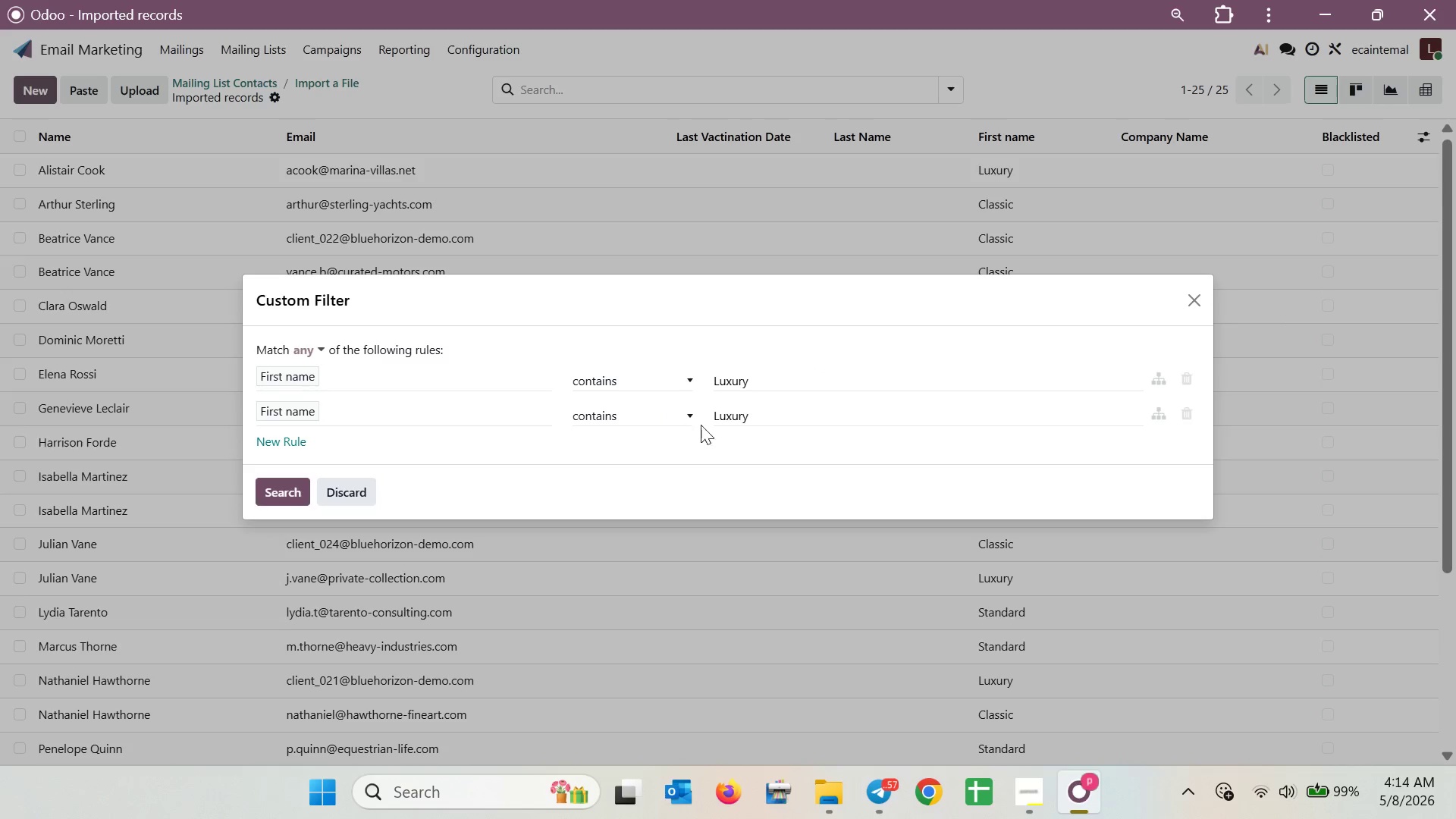 
left_click_drag(start_coordinate=[774, 414], to_coordinate=[708, 414])
 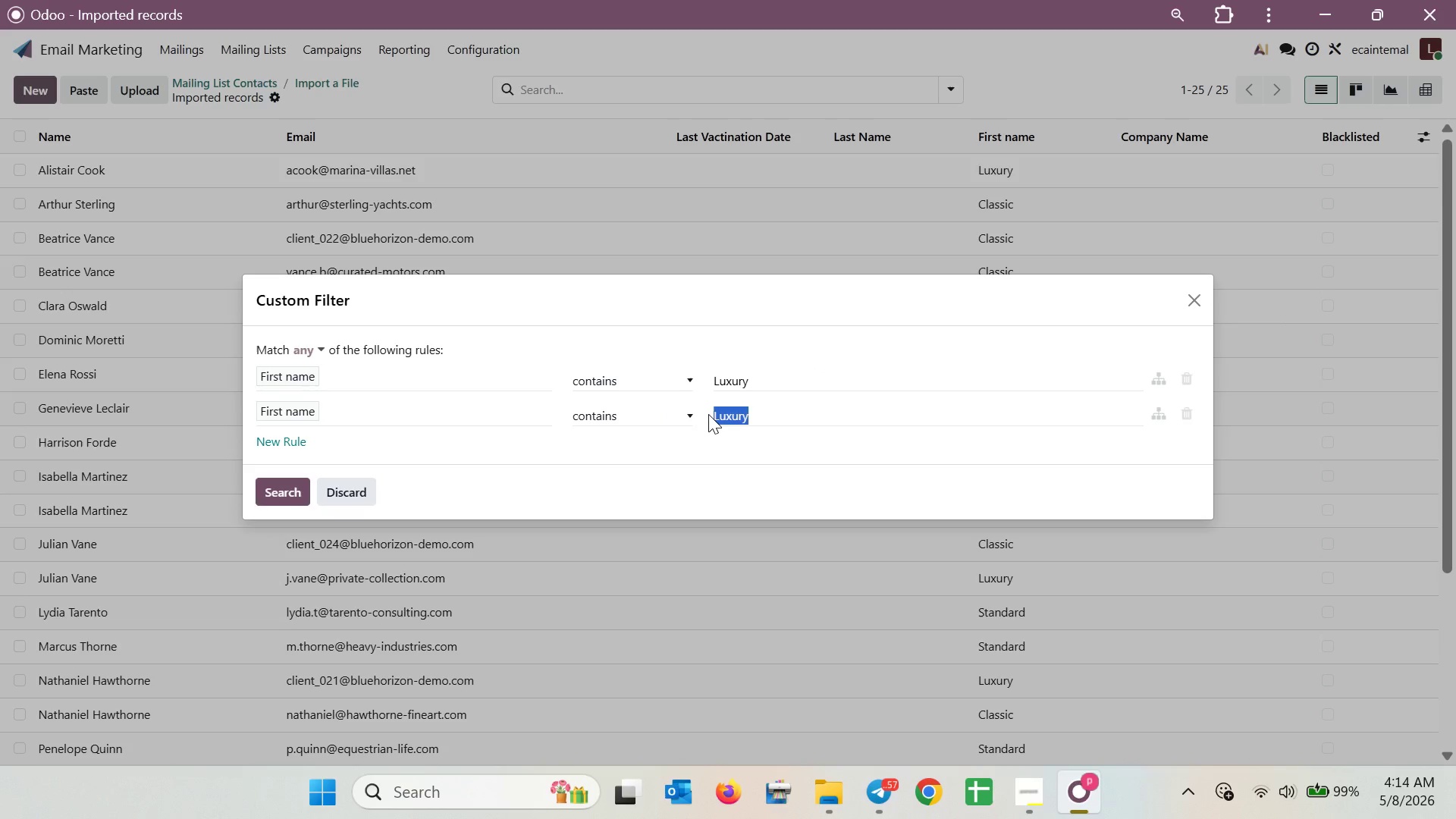 
key(Backspace)
 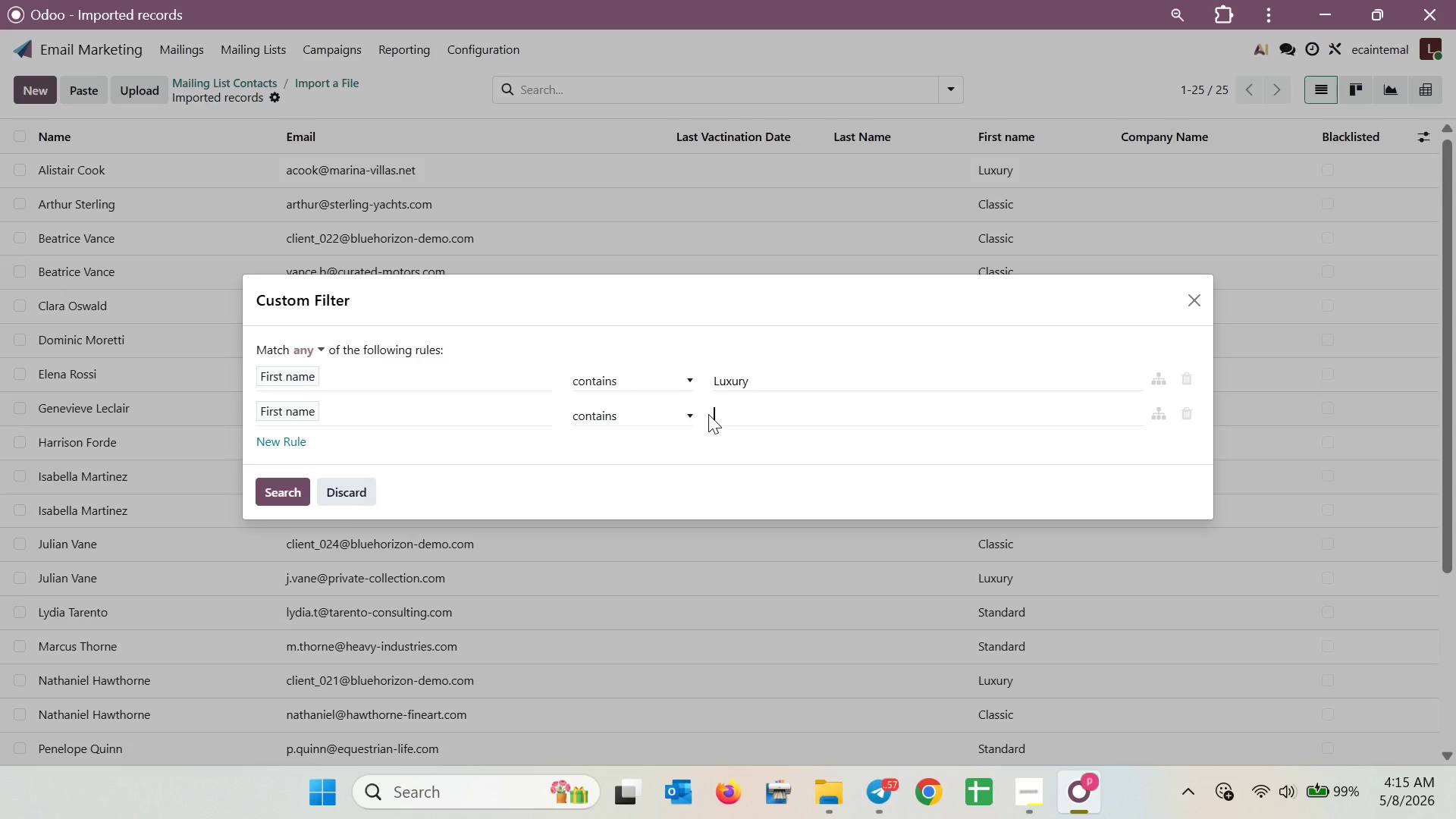 
wait(11.06)
 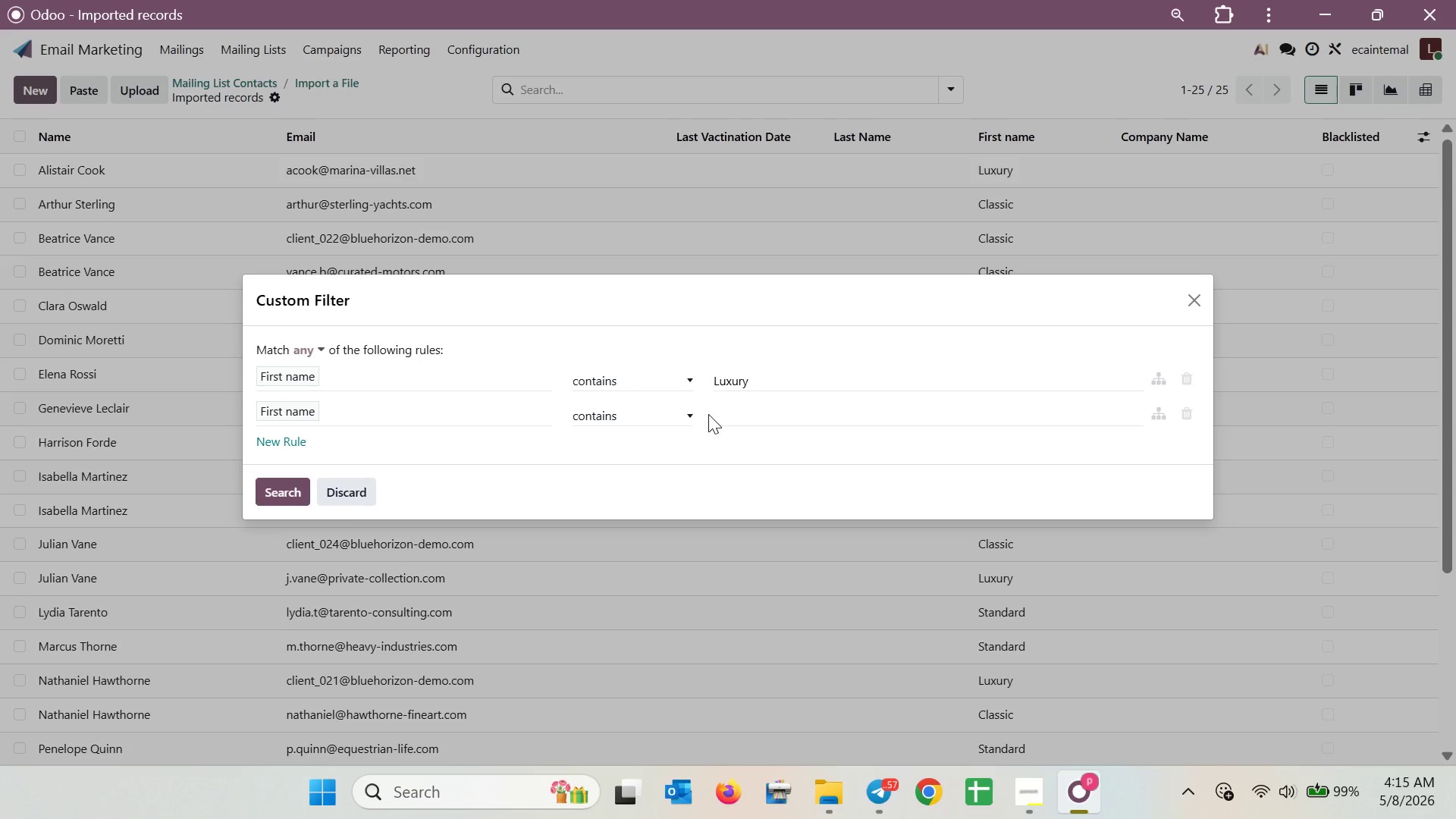 
type(Cl)
 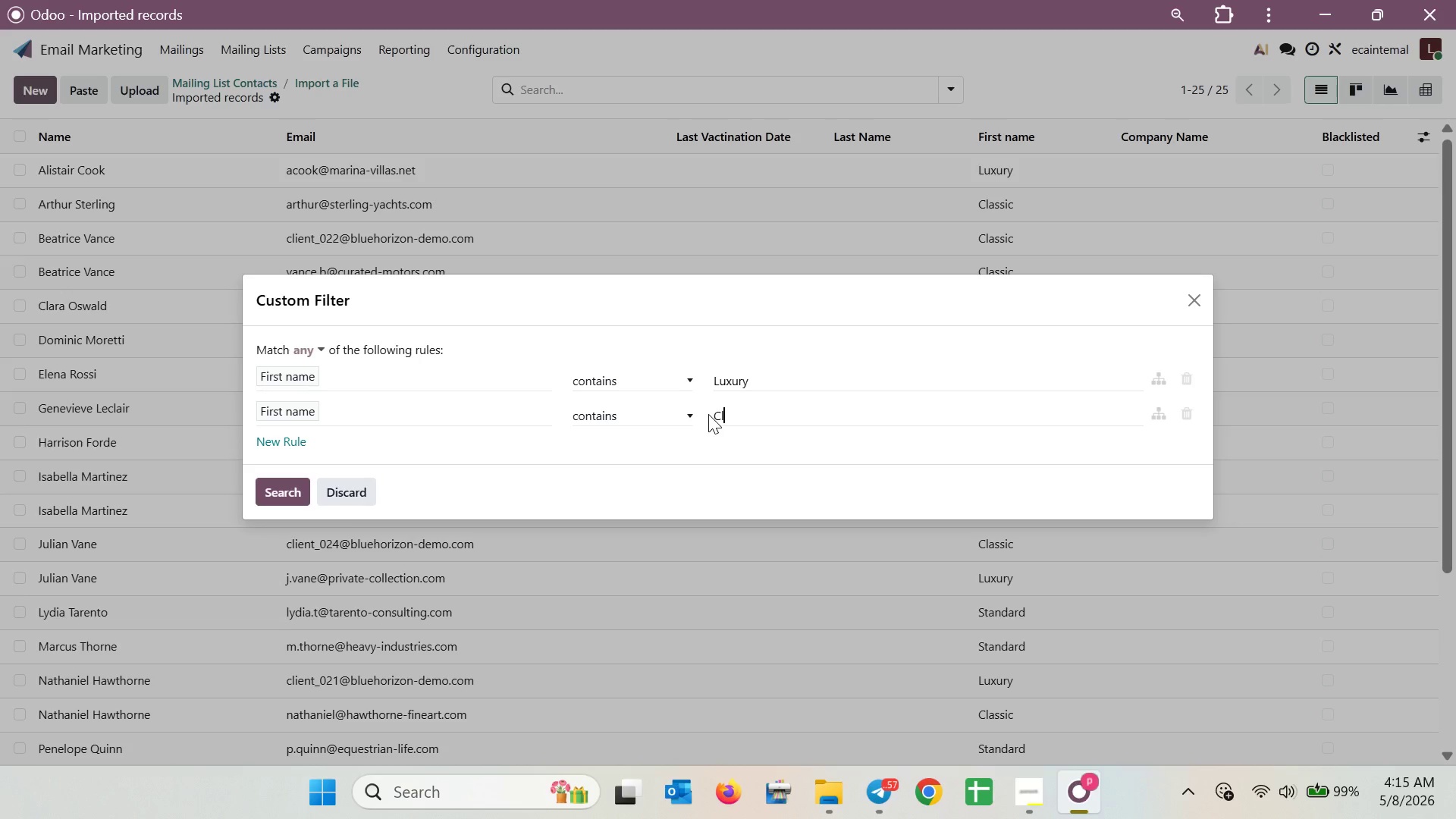 
type(assic)
 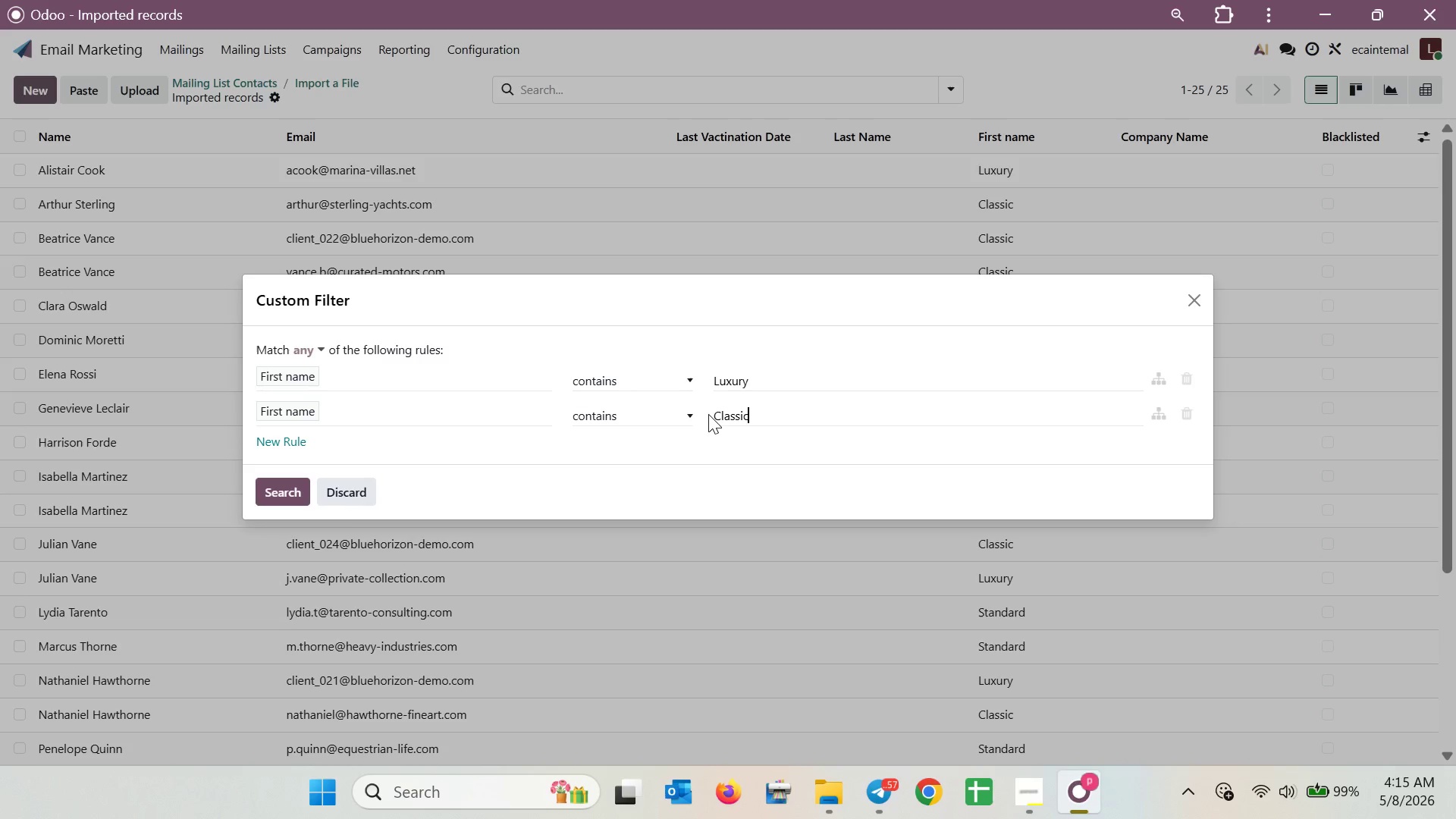 
mouse_move([316, 507])
 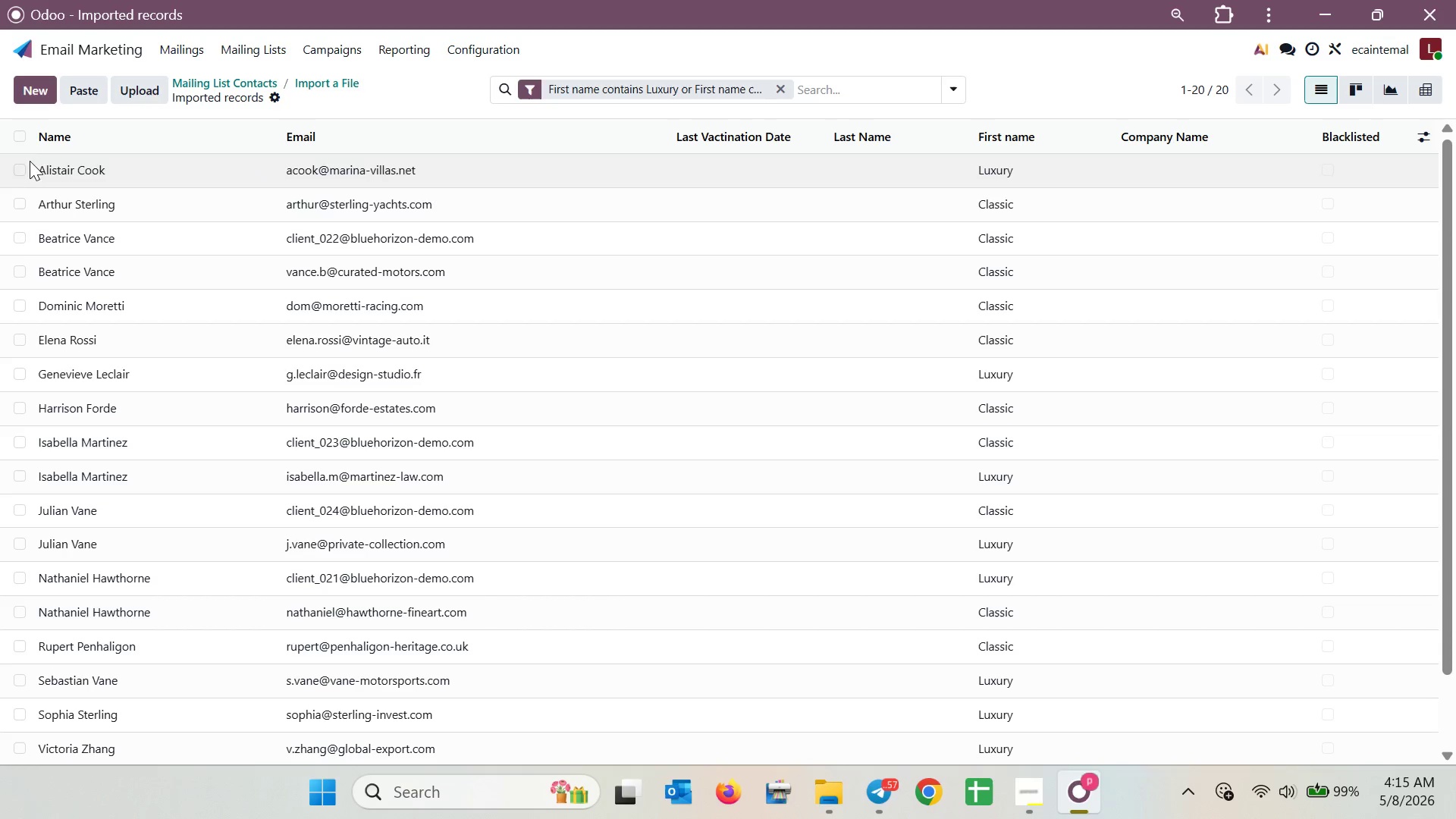 
left_click([16, 140])
 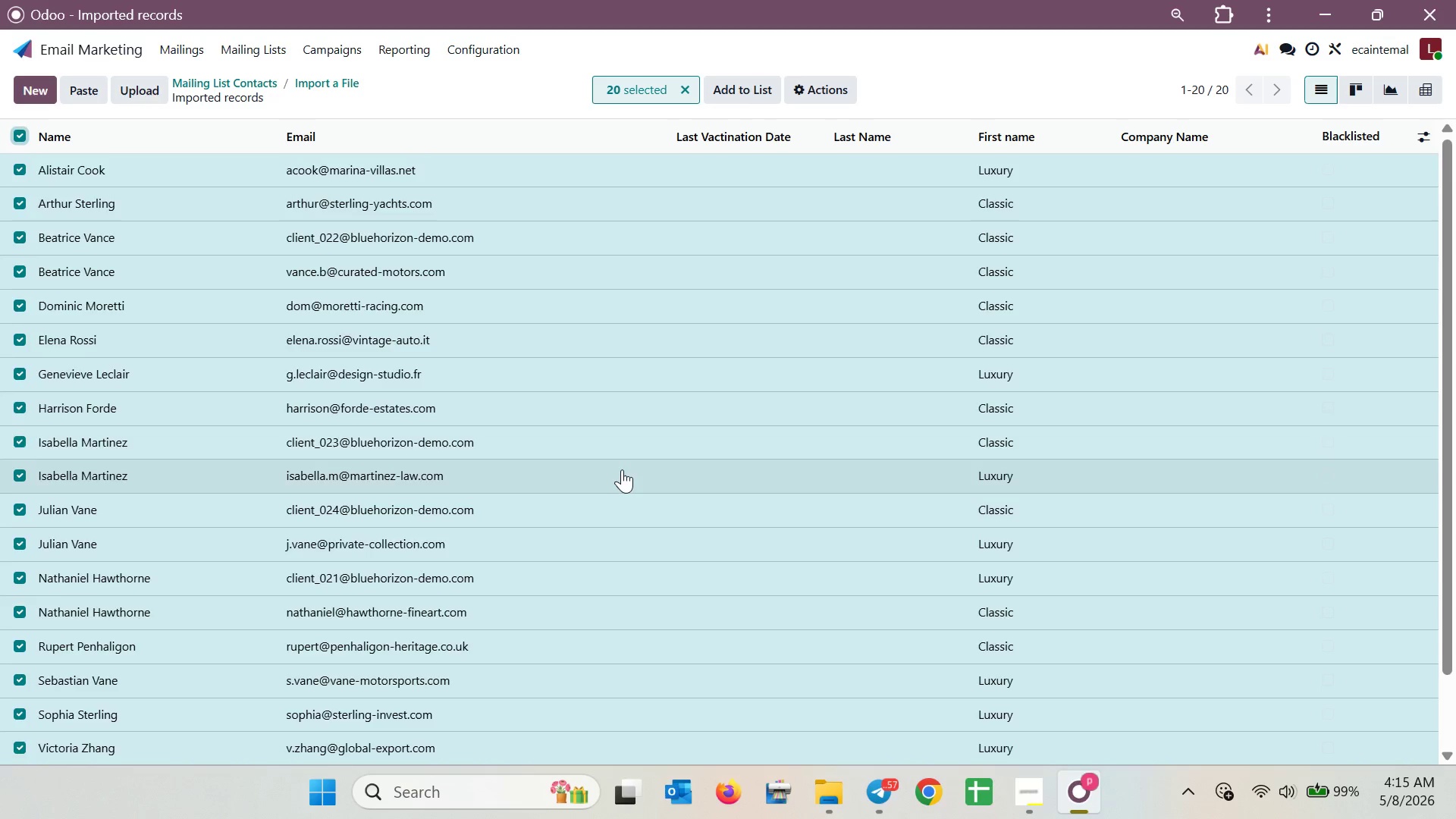 
scroll: coordinate [622, 469], scroll_direction: down, amount: 6.0
 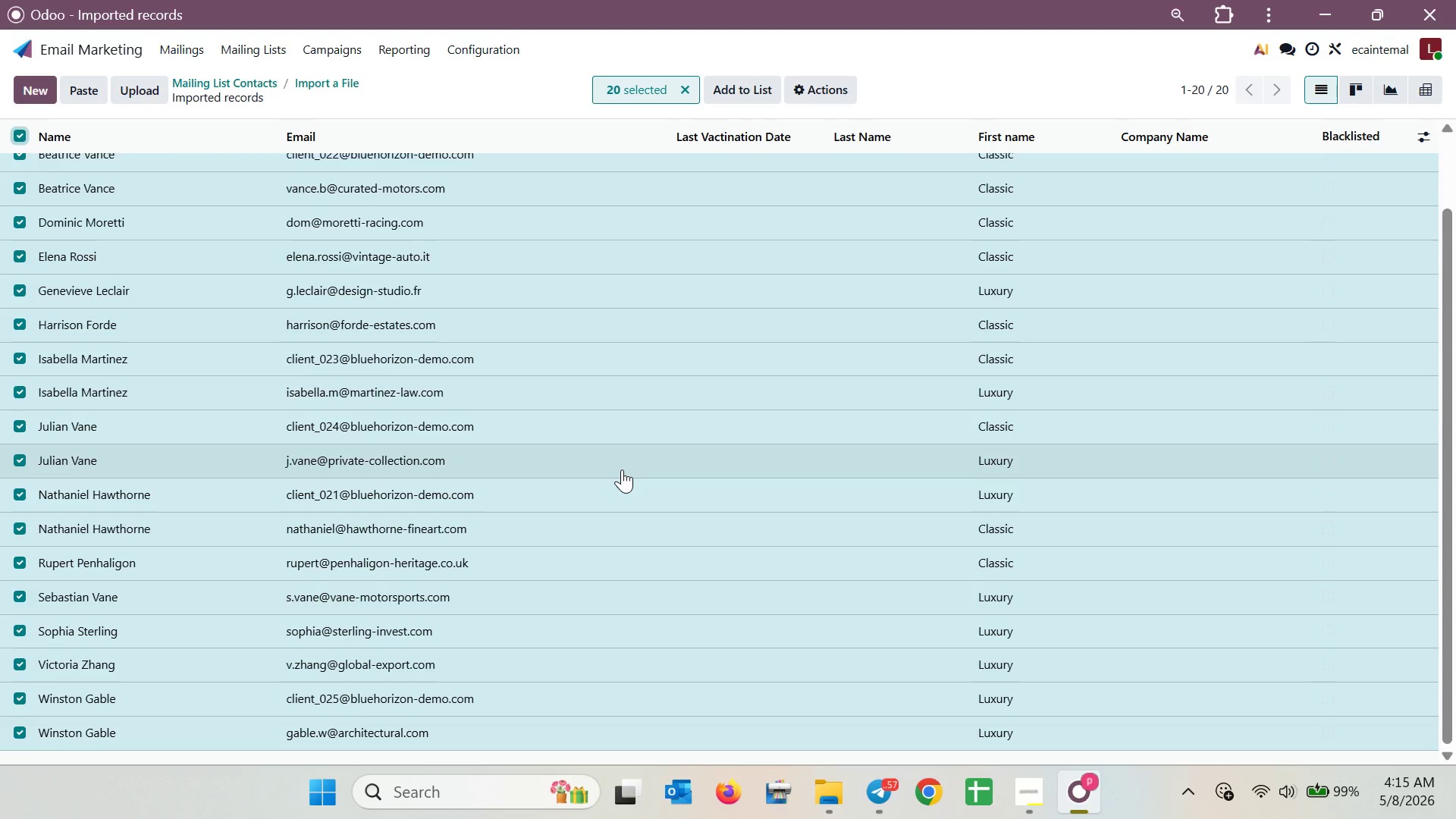 
scroll: coordinate [622, 469], scroll_direction: up, amount: 3.0
 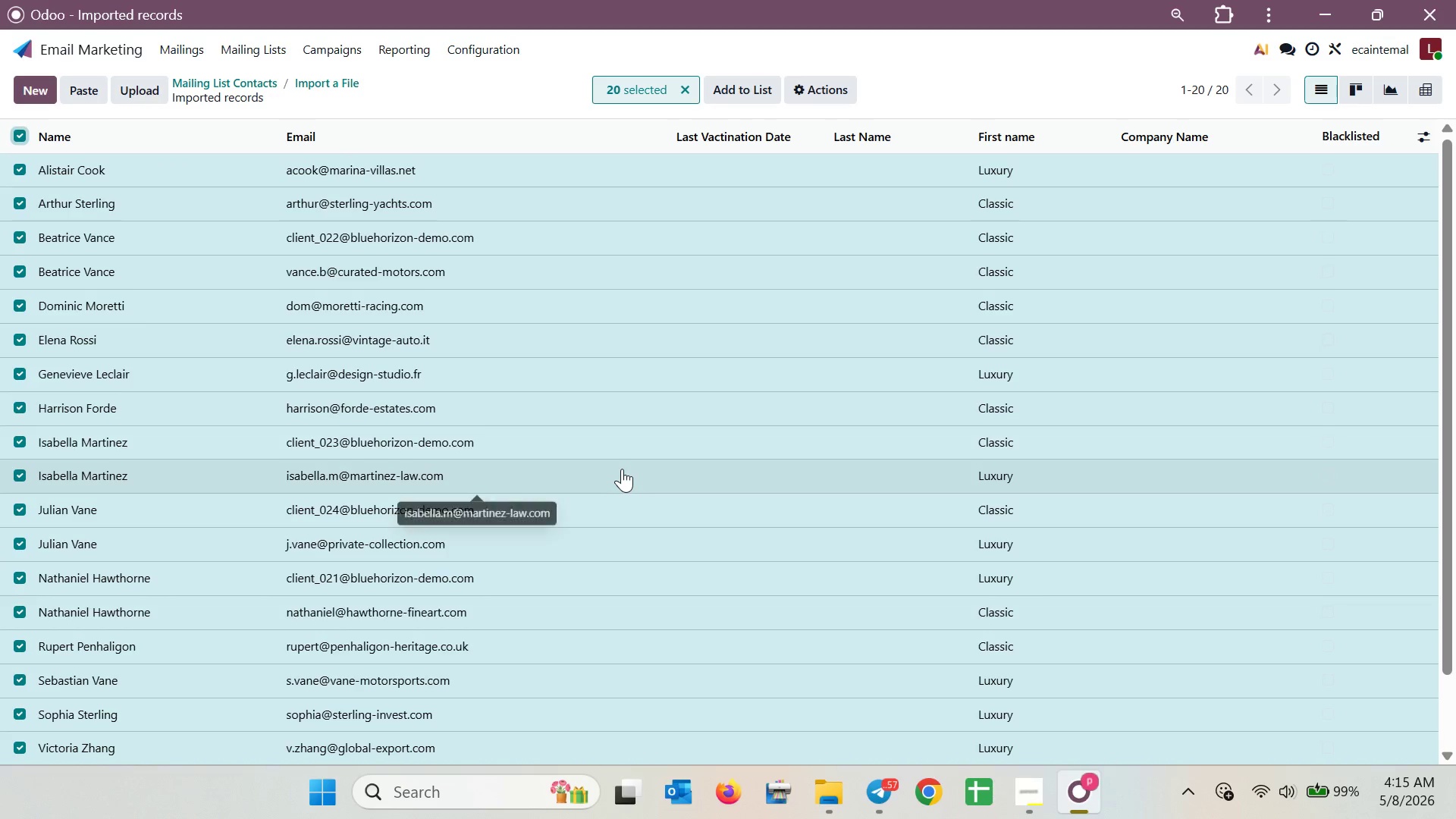 
key(Meta+MetaLeft)
 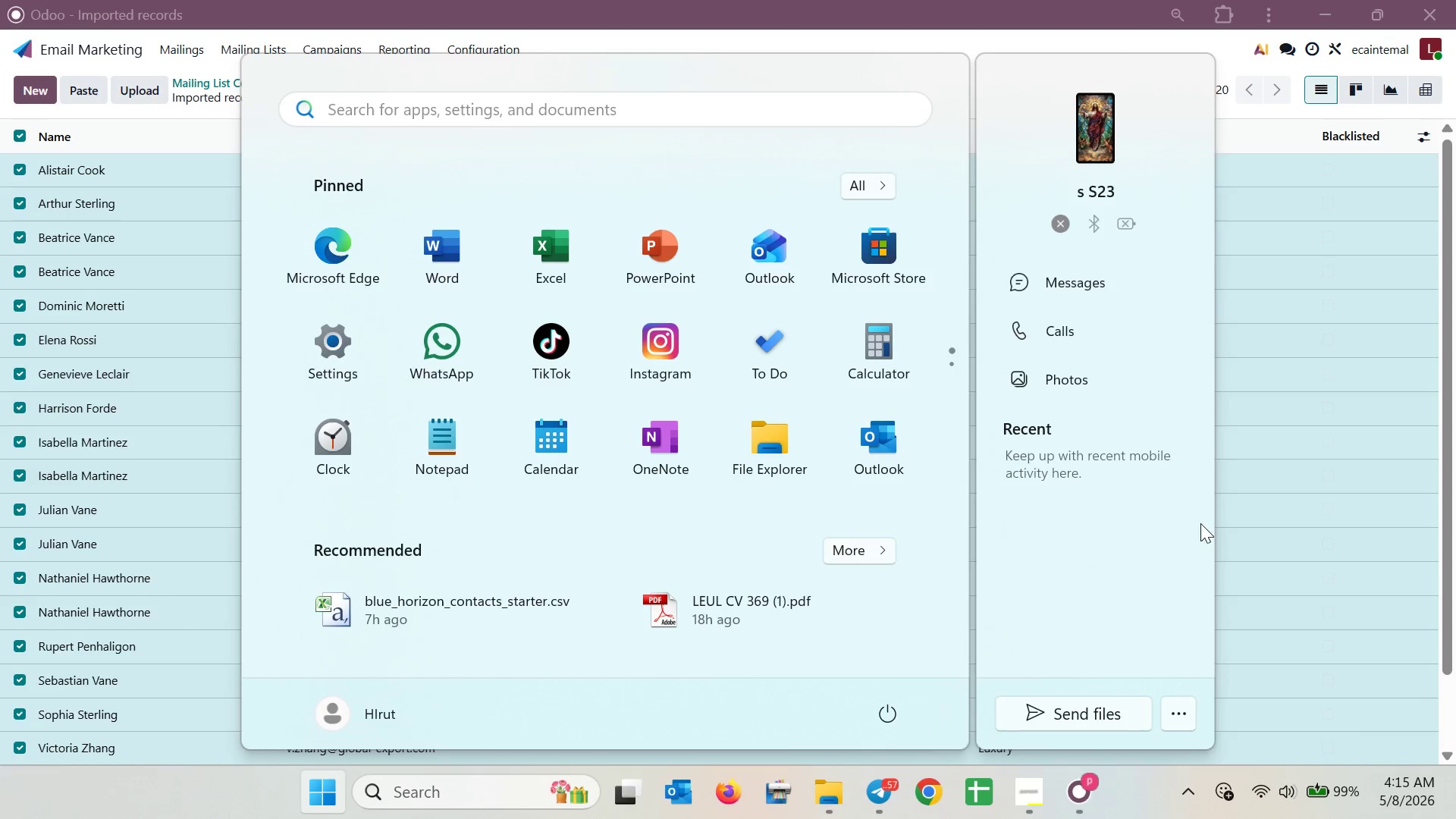 
left_click([1150, 792])
 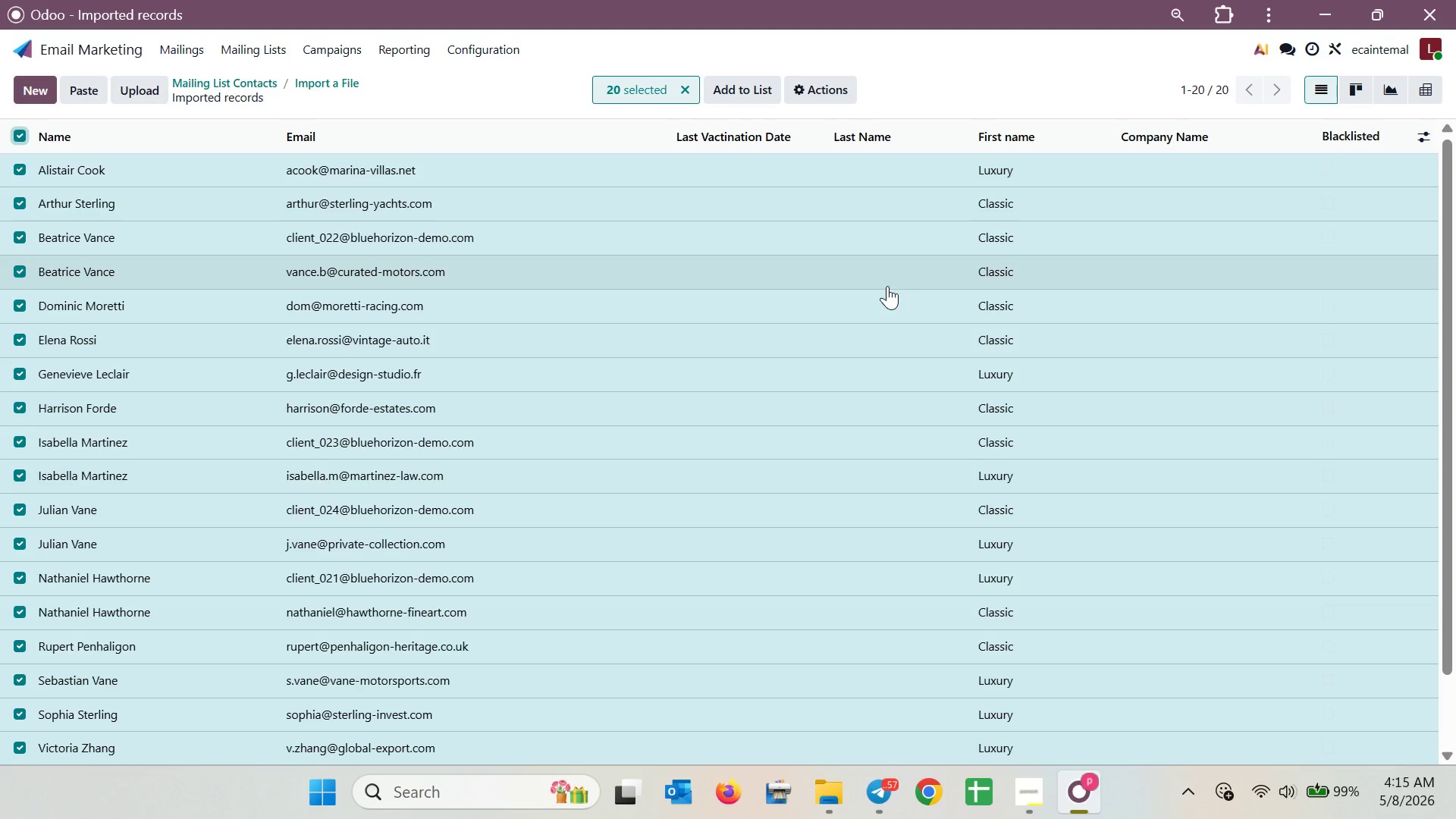 
wait(8.81)
 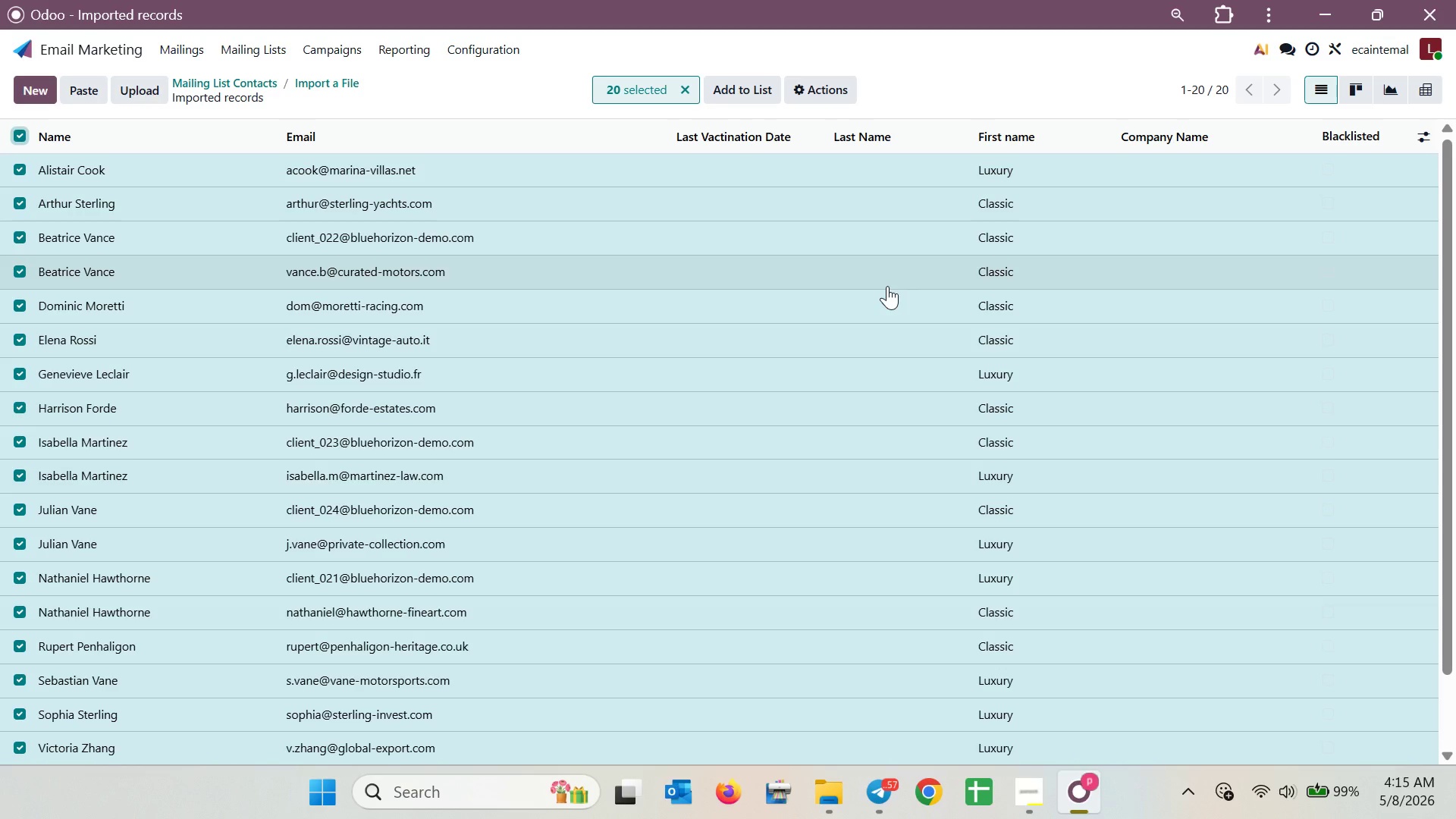 
left_click([766, 81])
 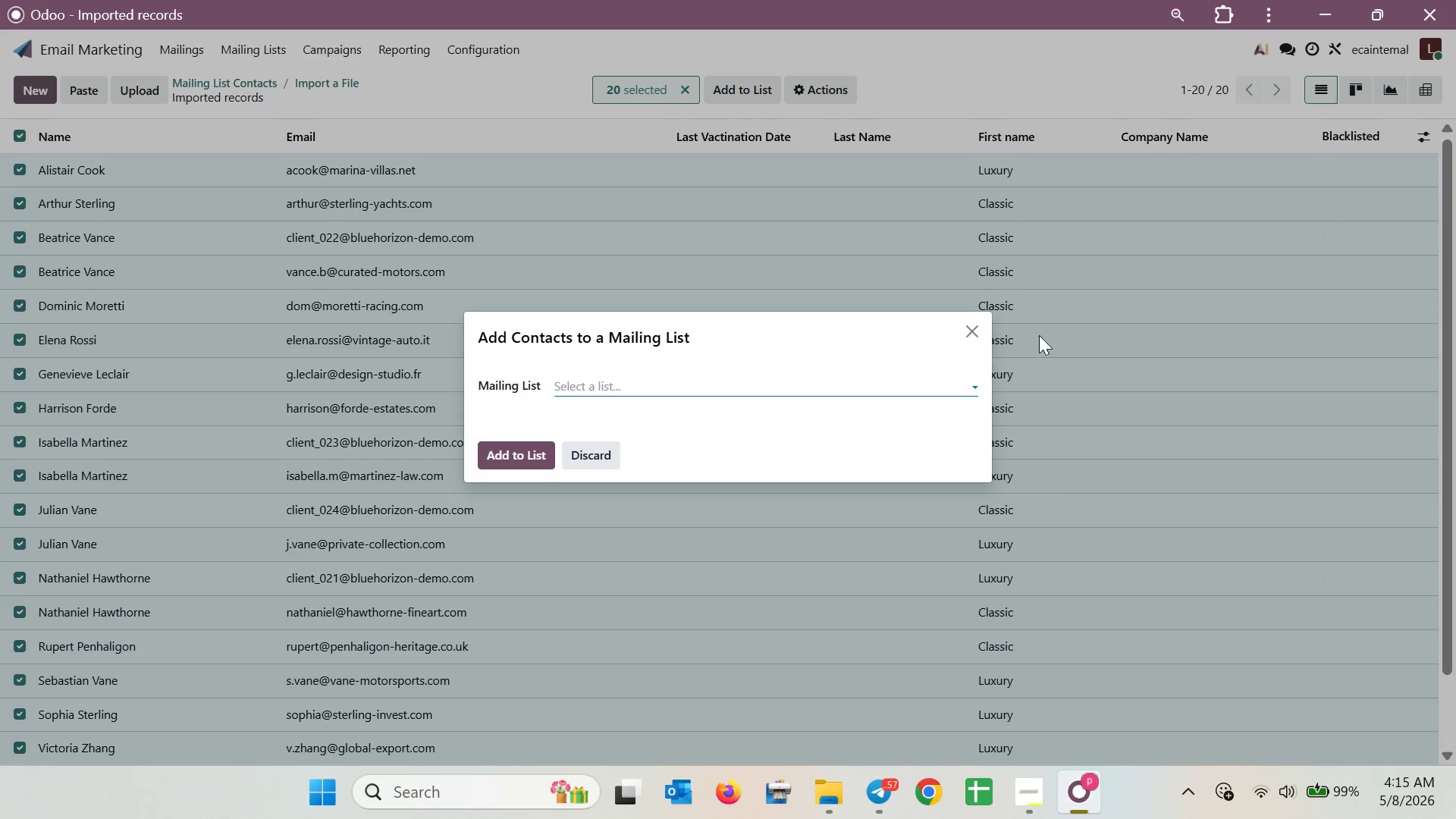 
left_click([1037, 784])